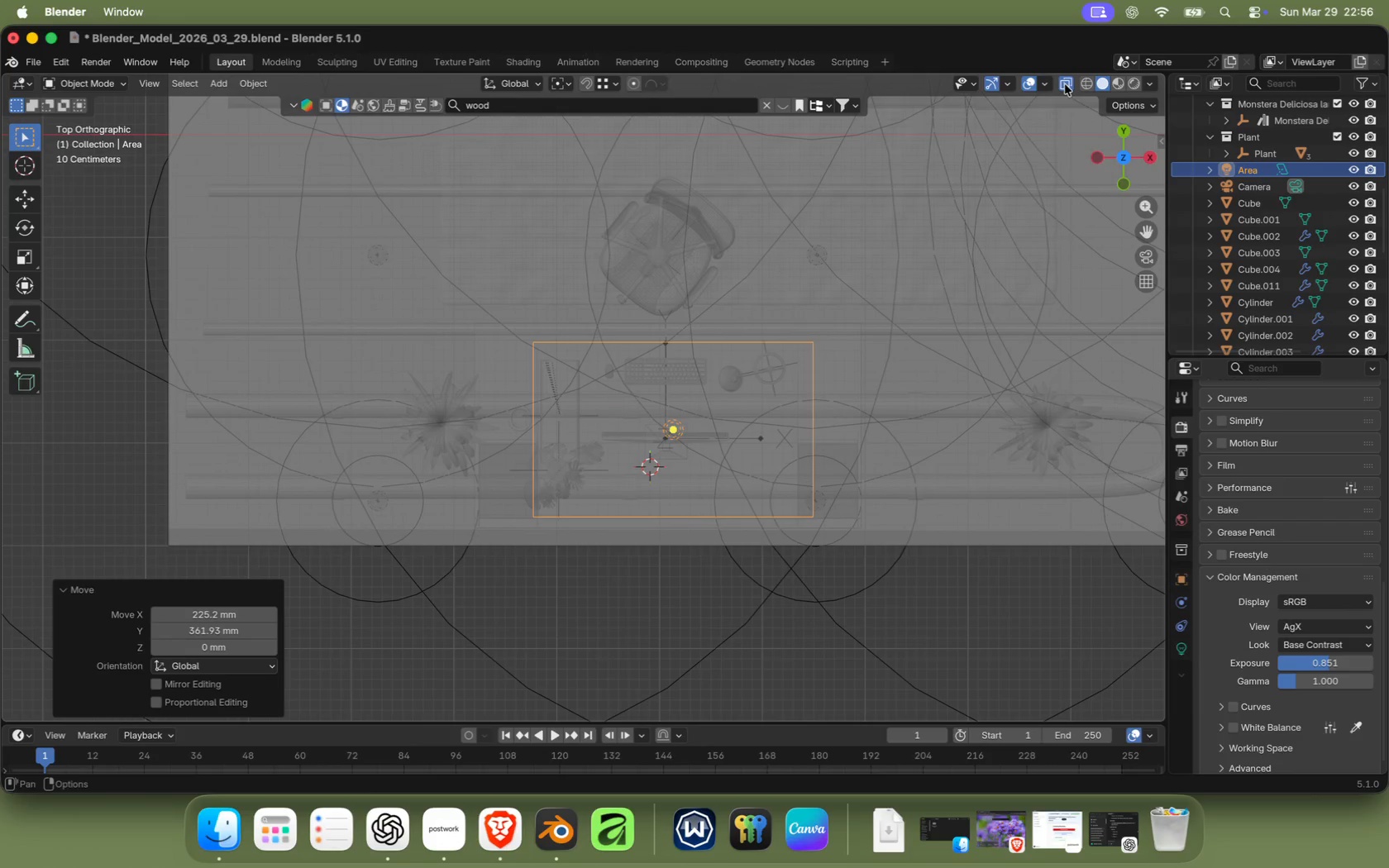 
scroll: coordinate [744, 398], scroll_direction: up, amount: 2.0
 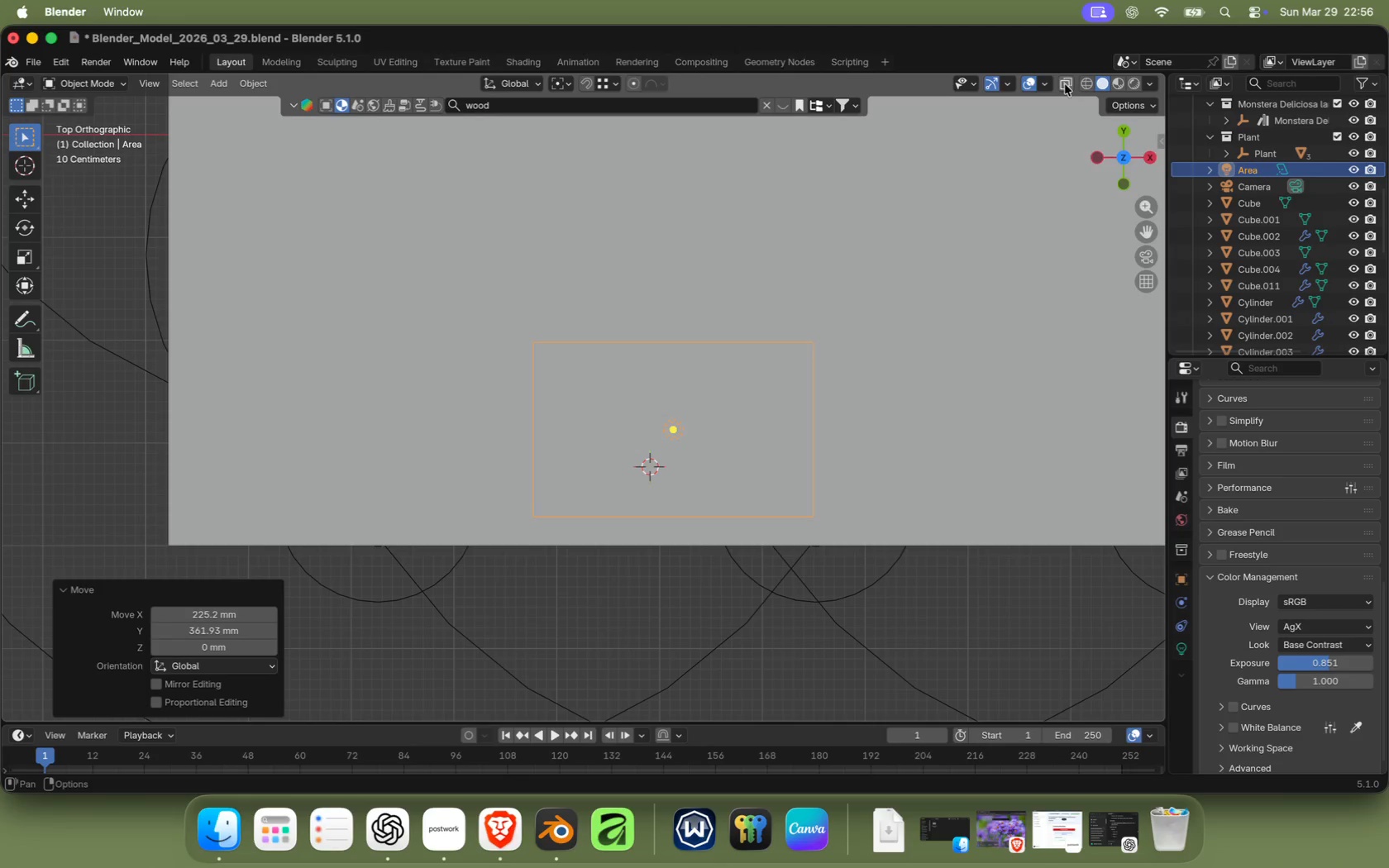 
hold_key(key=ShiftRight, duration=1.82)
 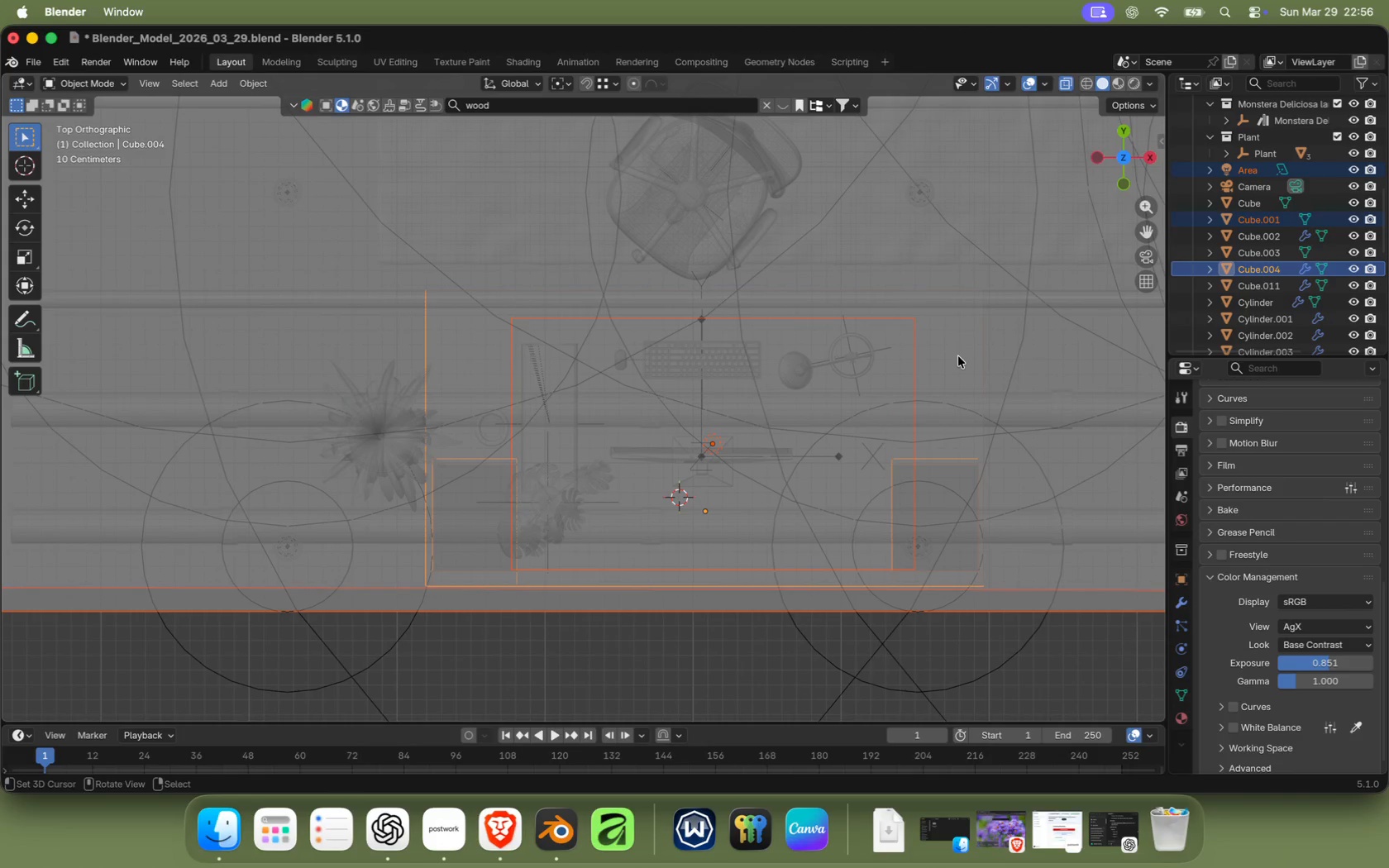 
key(Slash)
 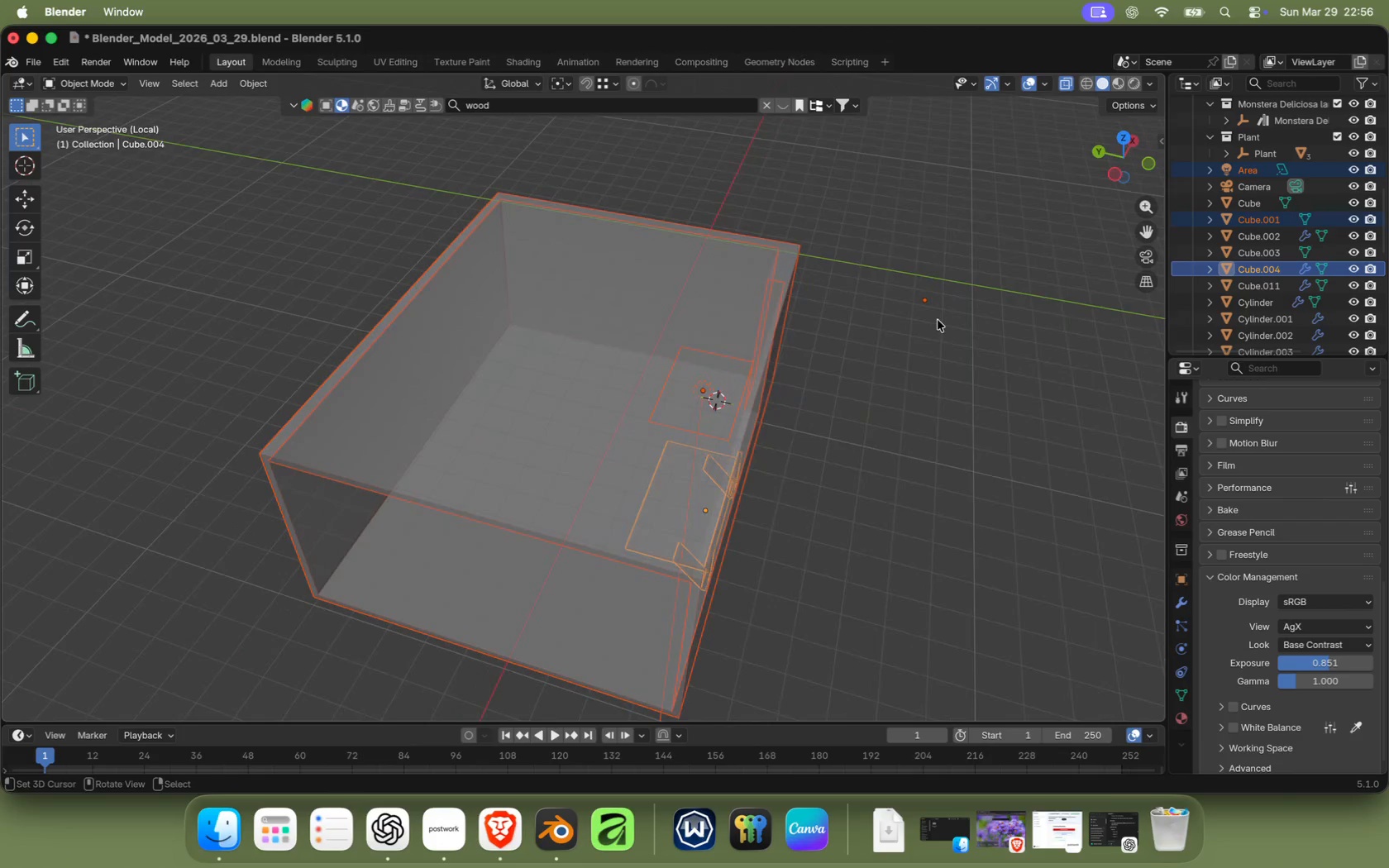 
hold_key(key=ShiftRight, duration=1.33)
double_click([711, 349])
 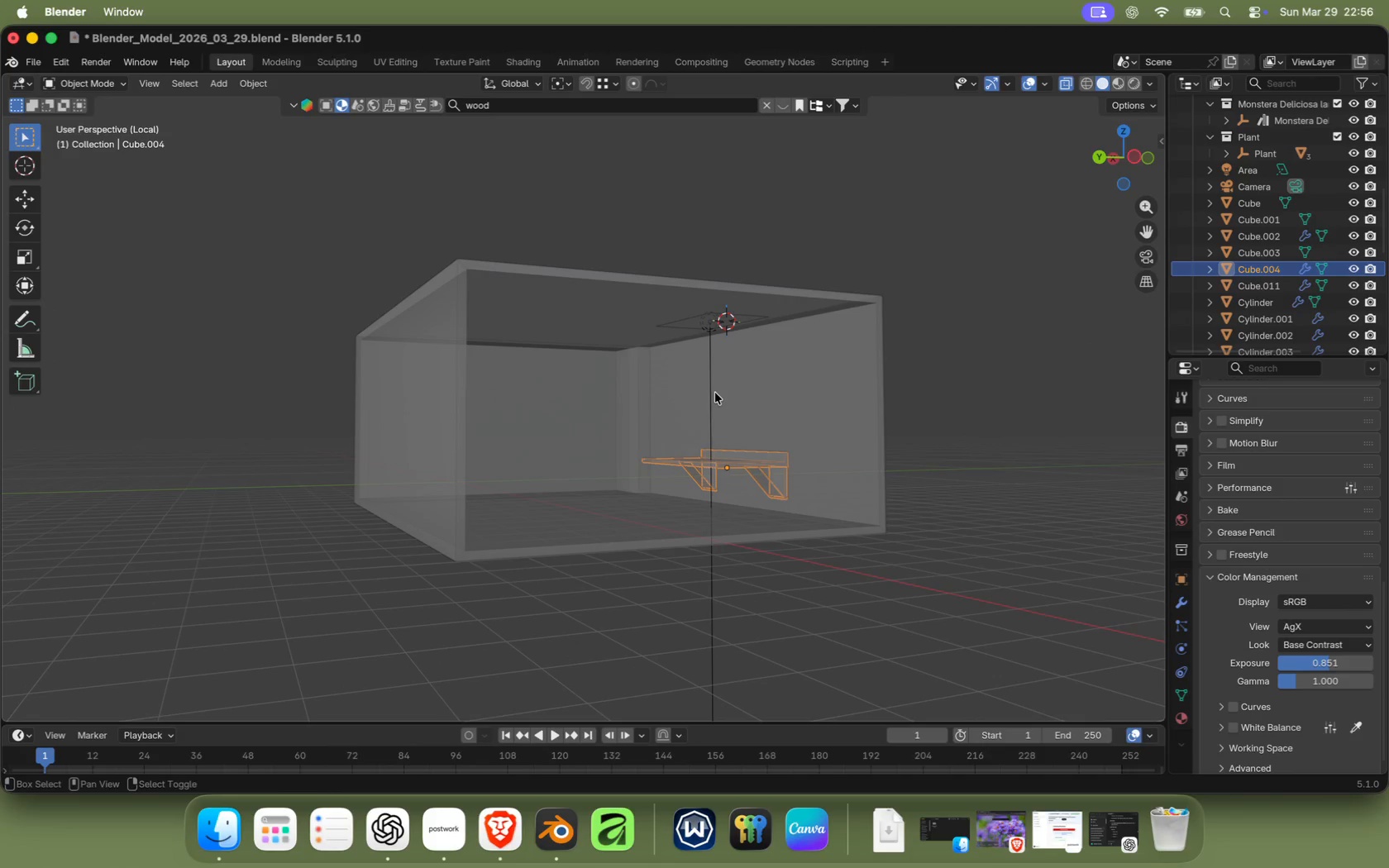 
hold_key(key=ShiftRight, duration=1.48)
right_click([712, 386])
 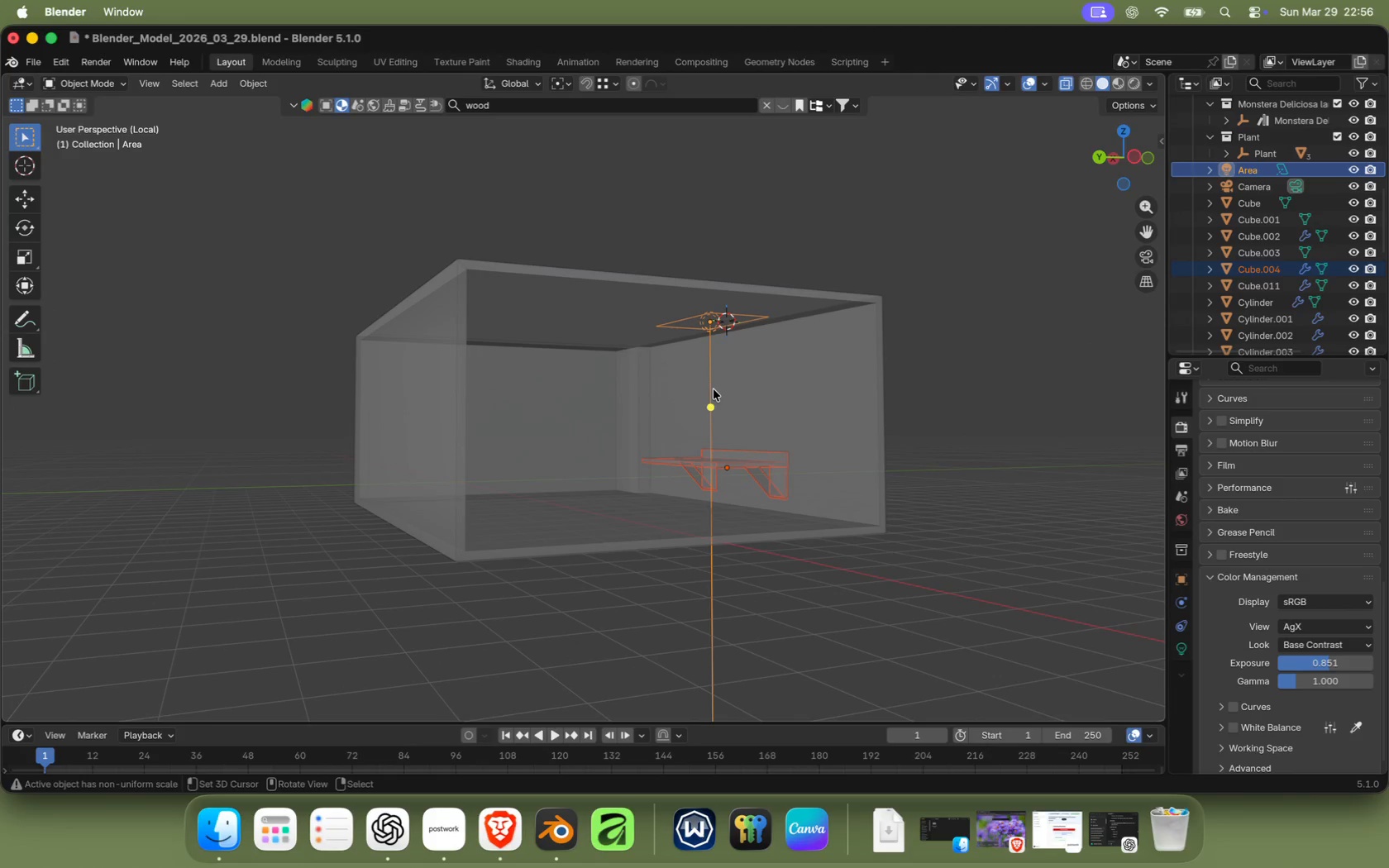 
key(Slash)
 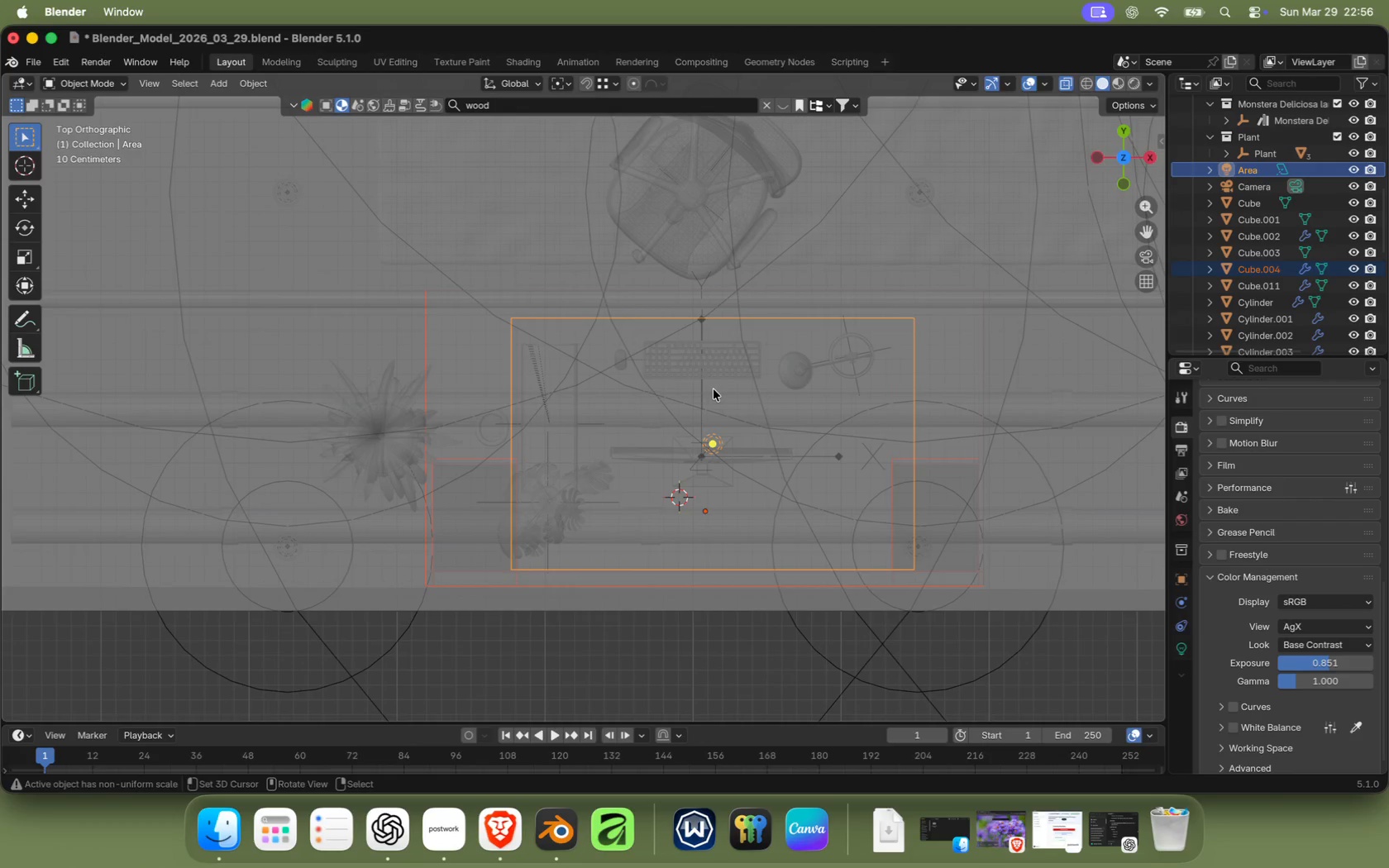 
key(Slash)
 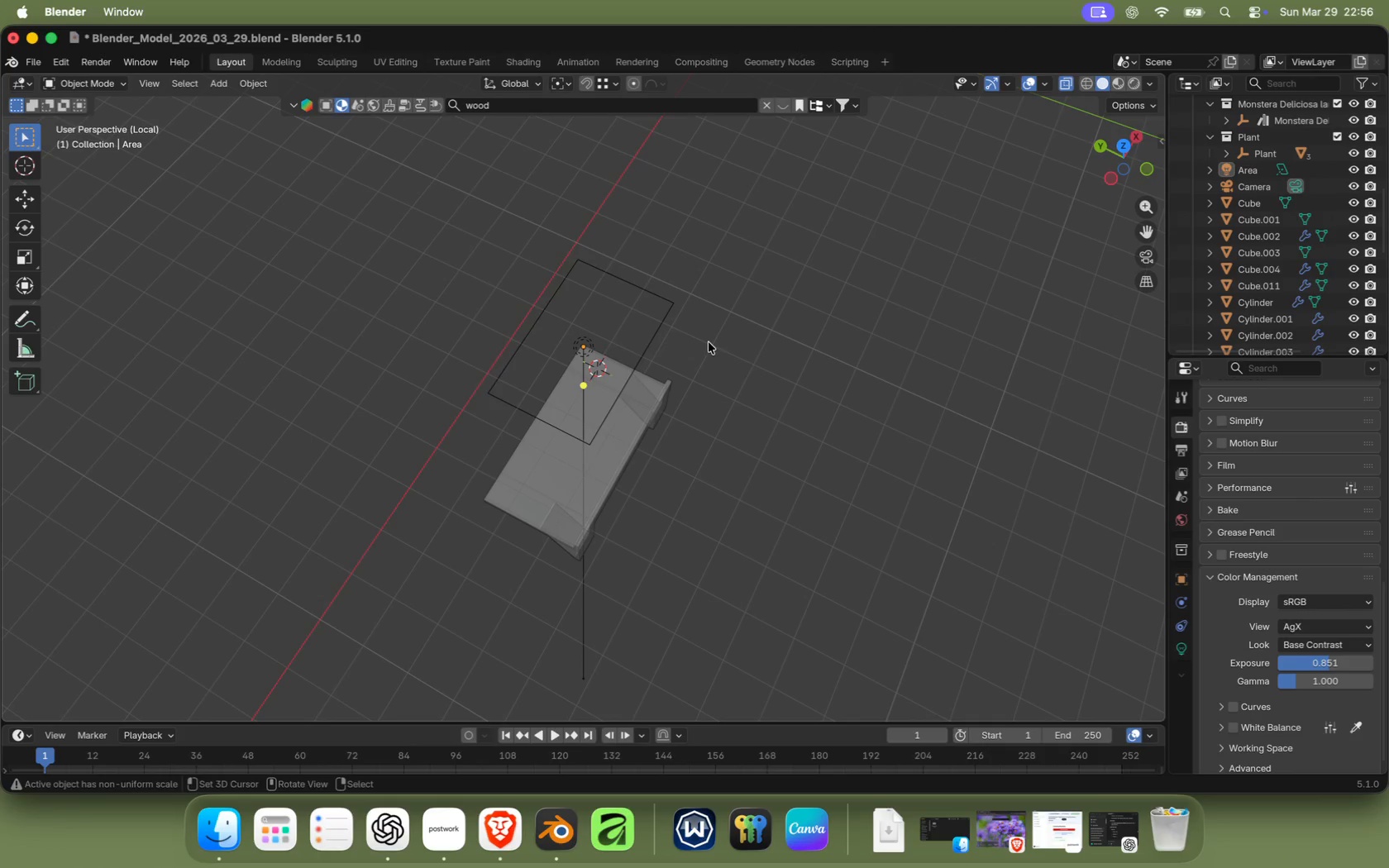 
scroll: coordinate [616, 459], scroll_direction: down, amount: 2.0
 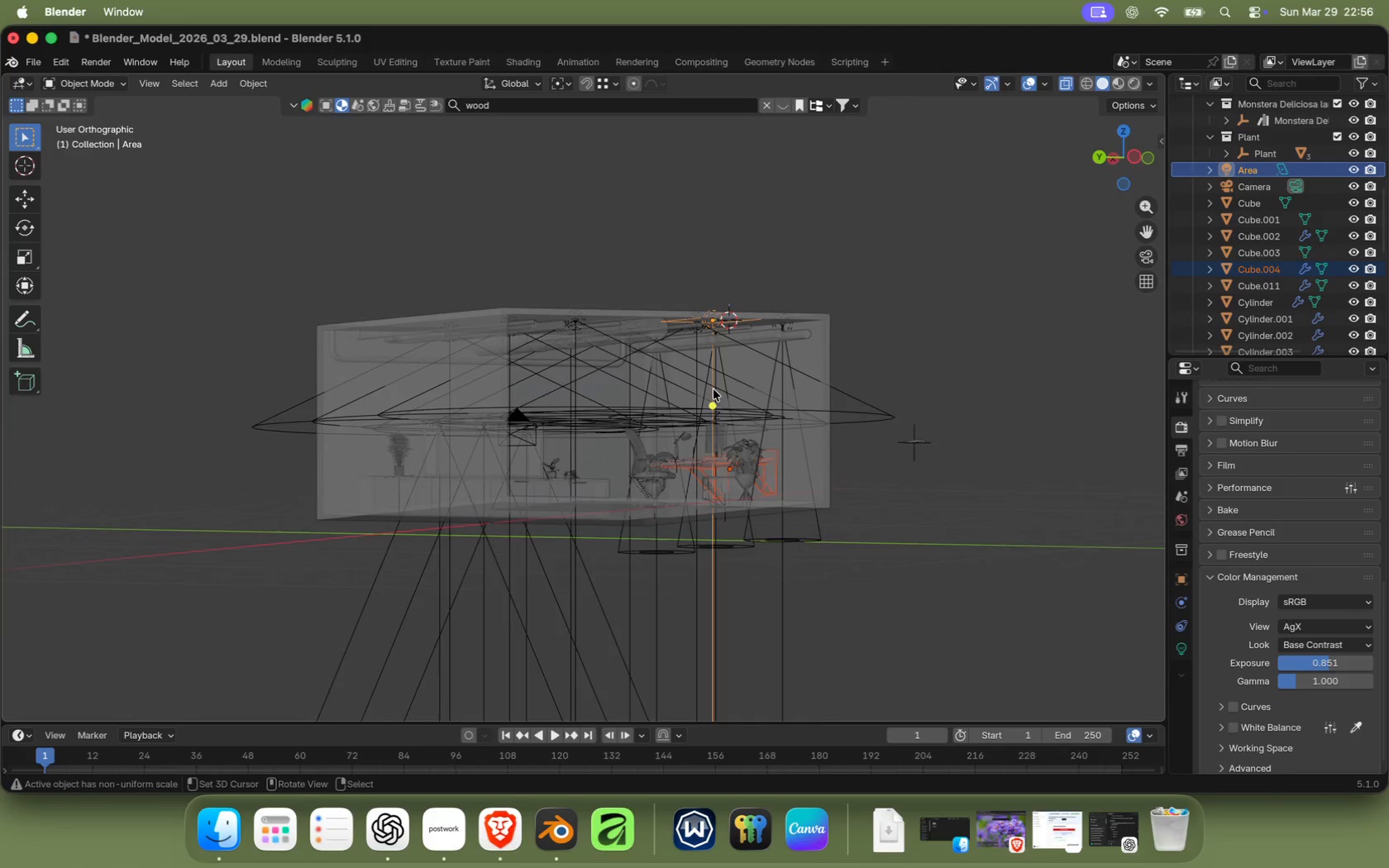 
right_click([587, 345])
 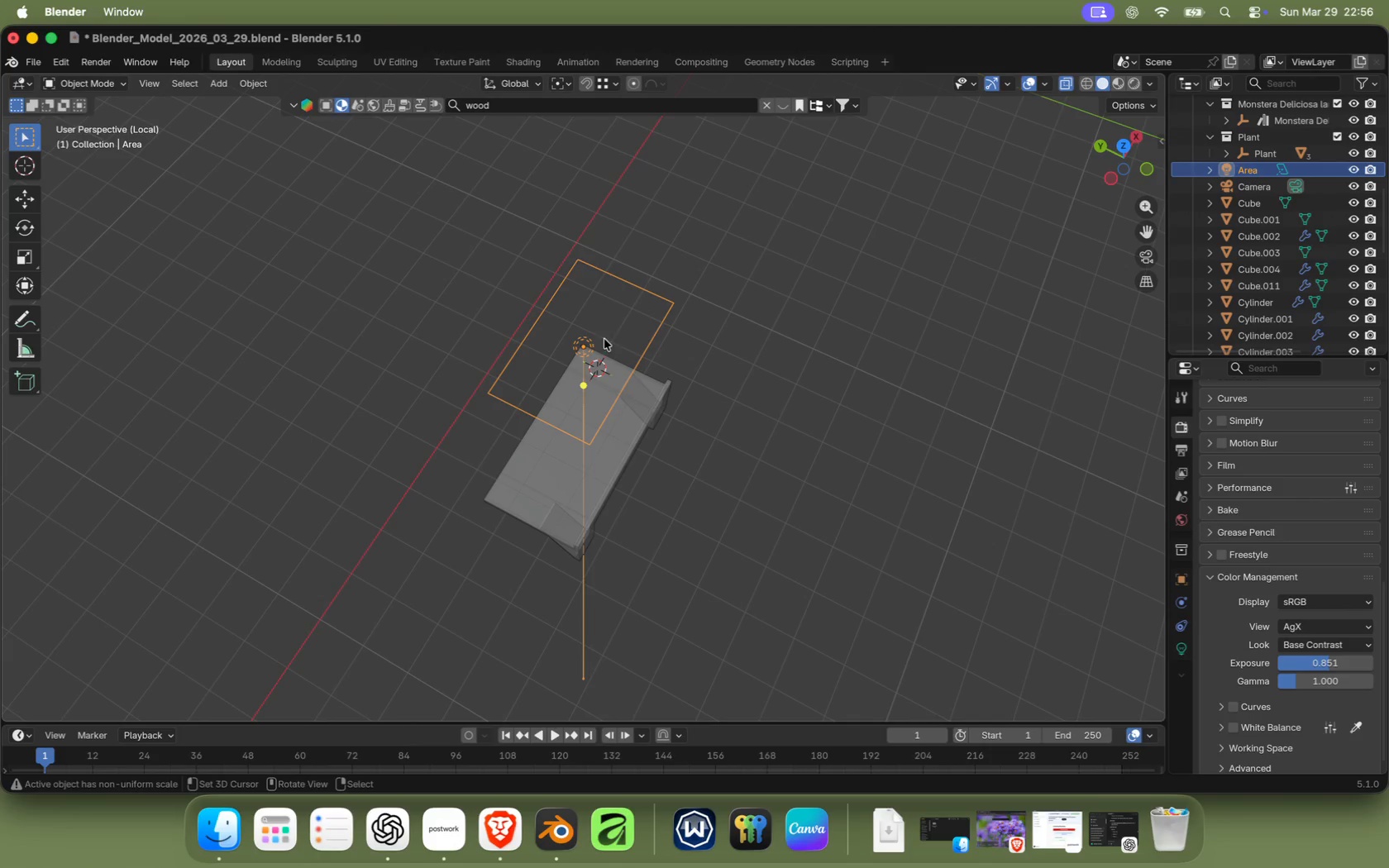 
left_click([1110, 180])
 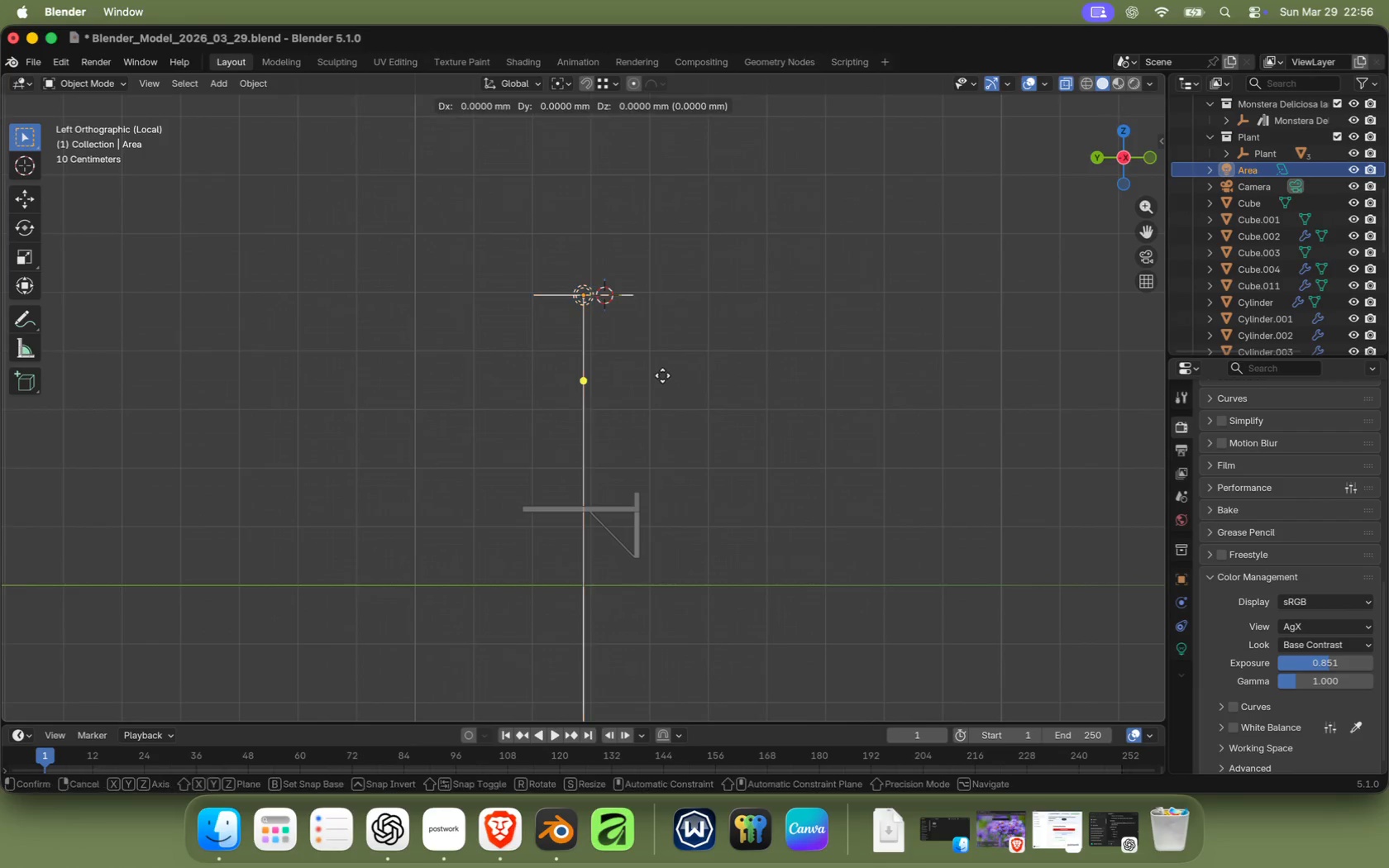 
type(gz)
 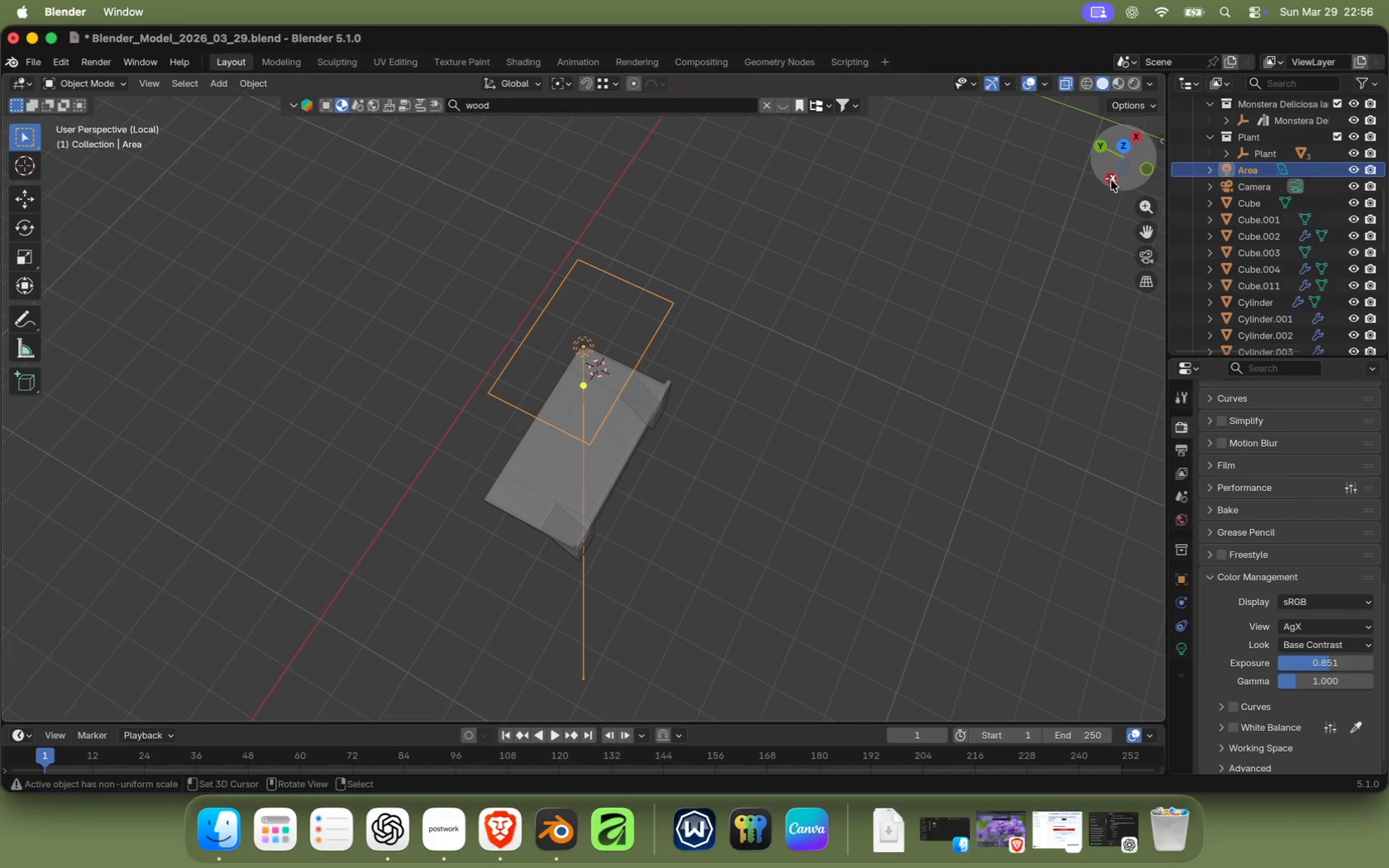 
left_click([652, 595])
 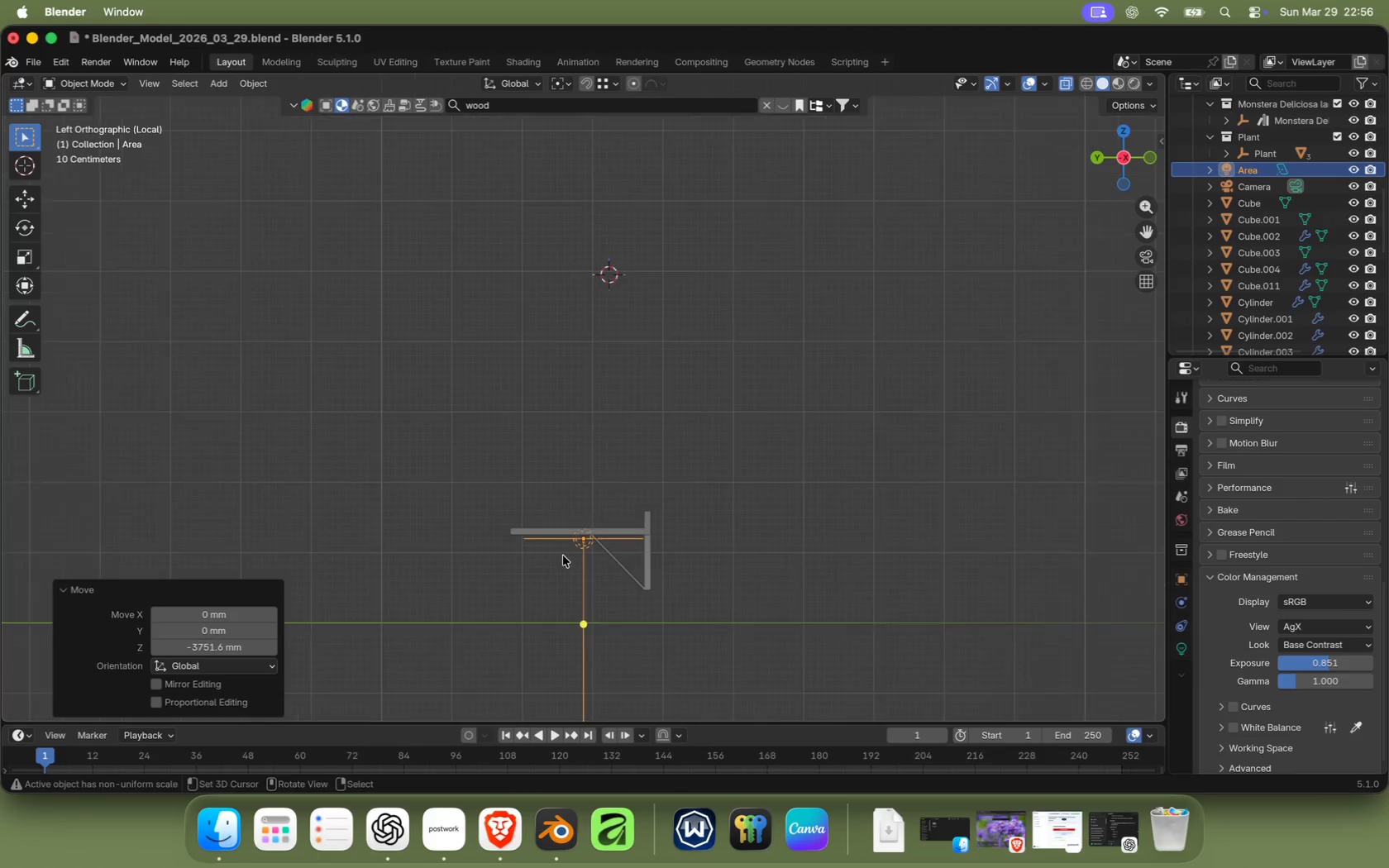 
hold_key(key=ShiftRight, duration=0.4)
 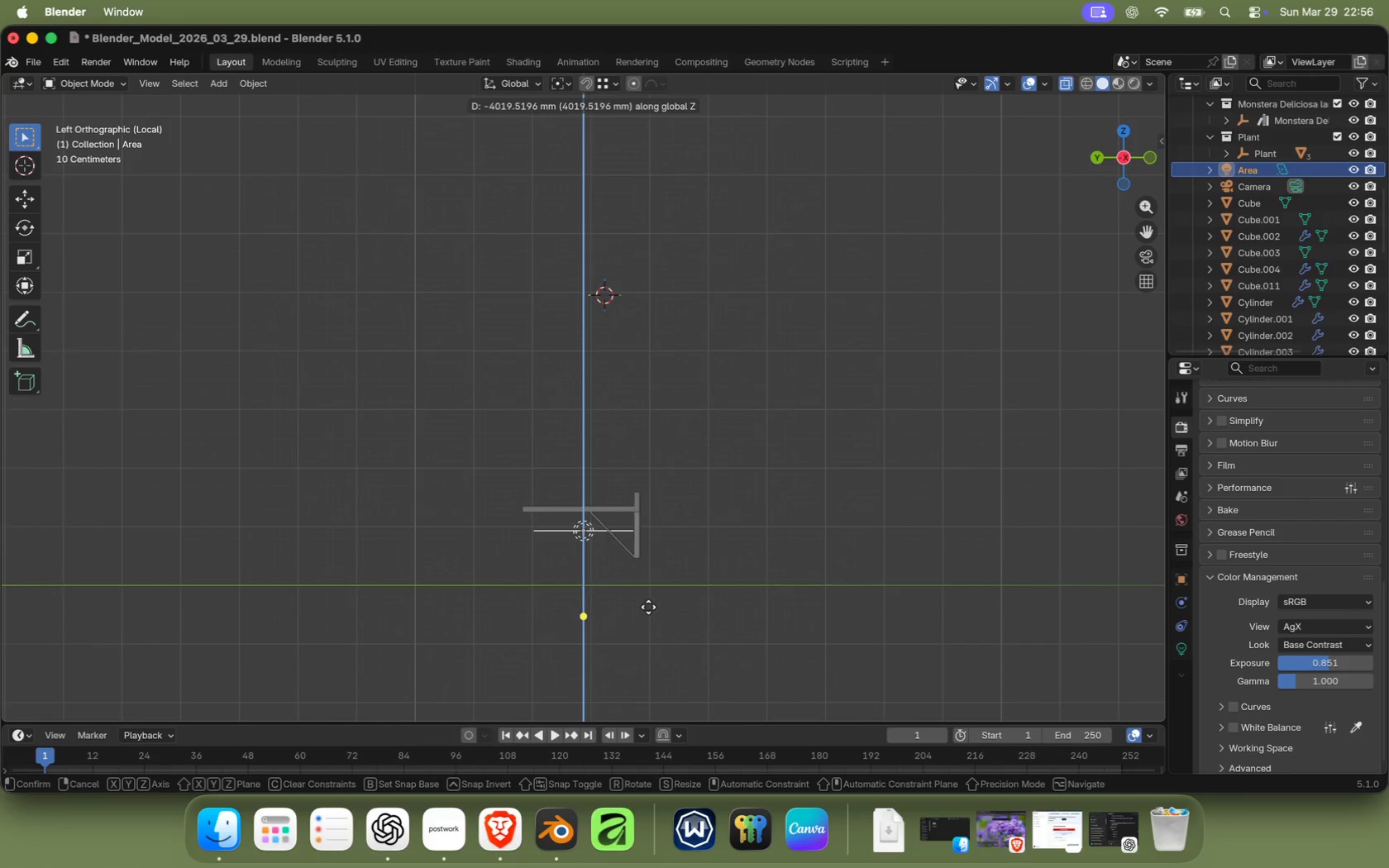 
scroll: coordinate [563, 556], scroll_direction: up, amount: 1.0
 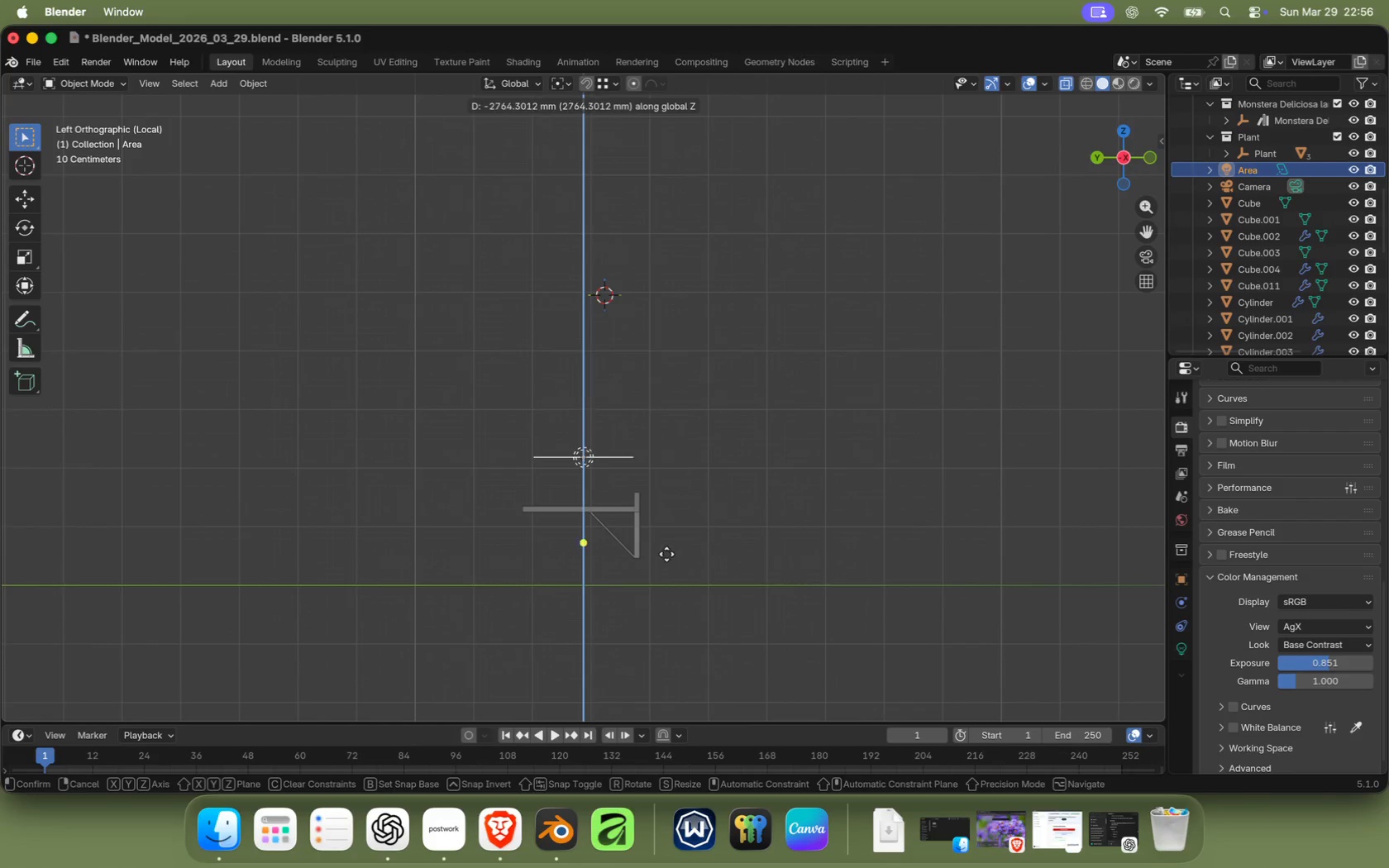 
hold_key(key=ShiftRight, duration=0.39)
 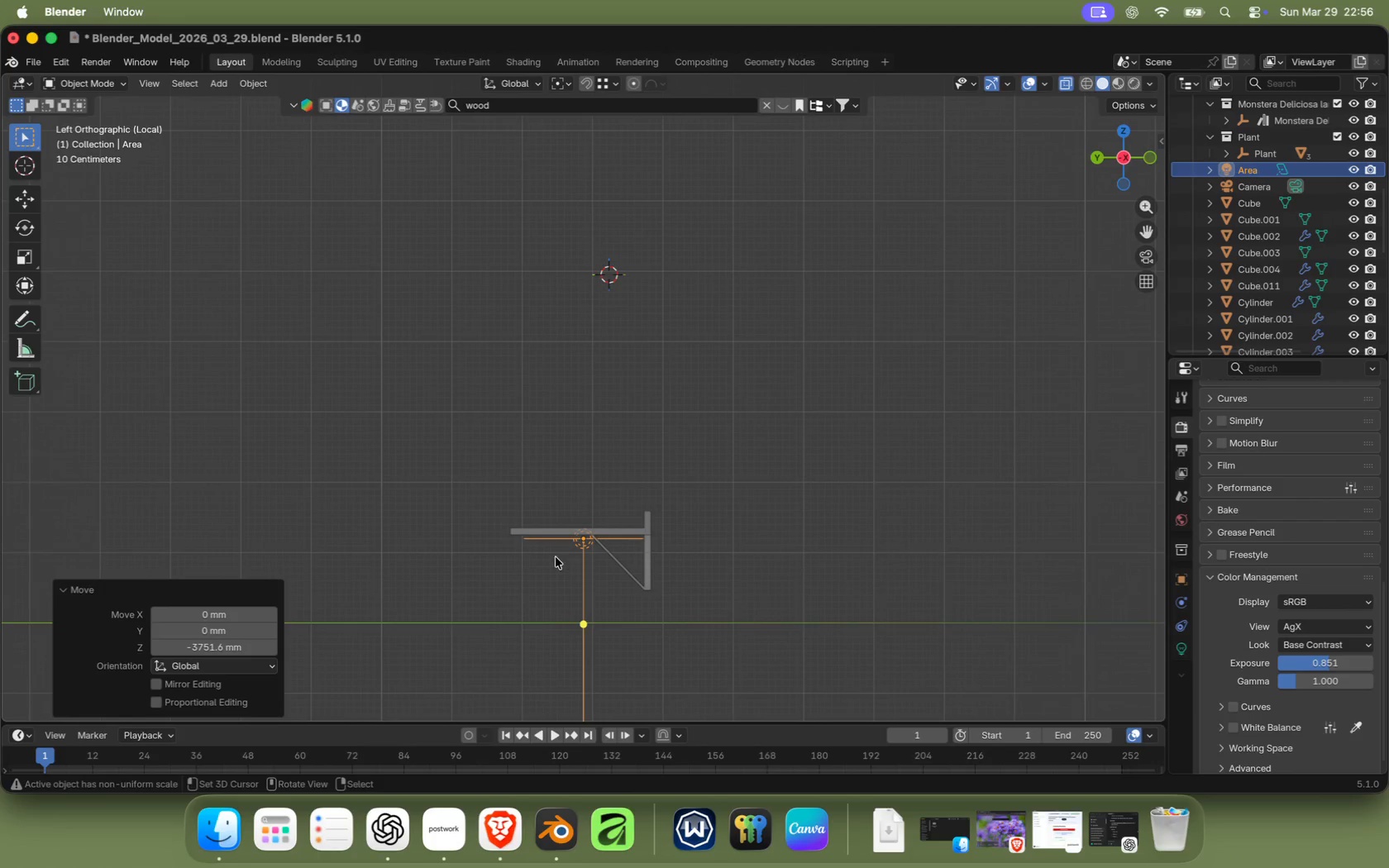 
scroll: coordinate [771, 200], scroll_direction: up, amount: 16.0
 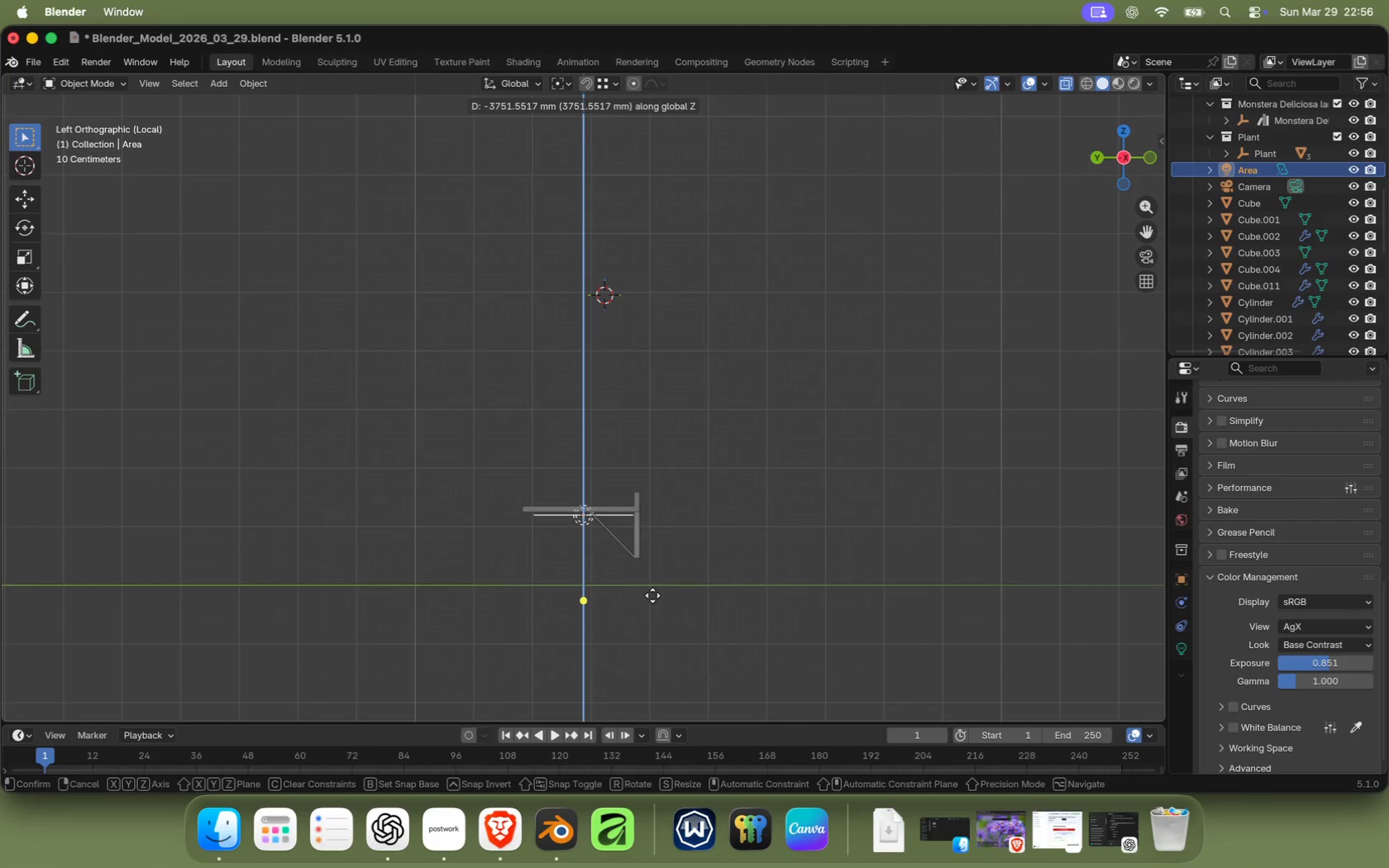 
type(gz)
 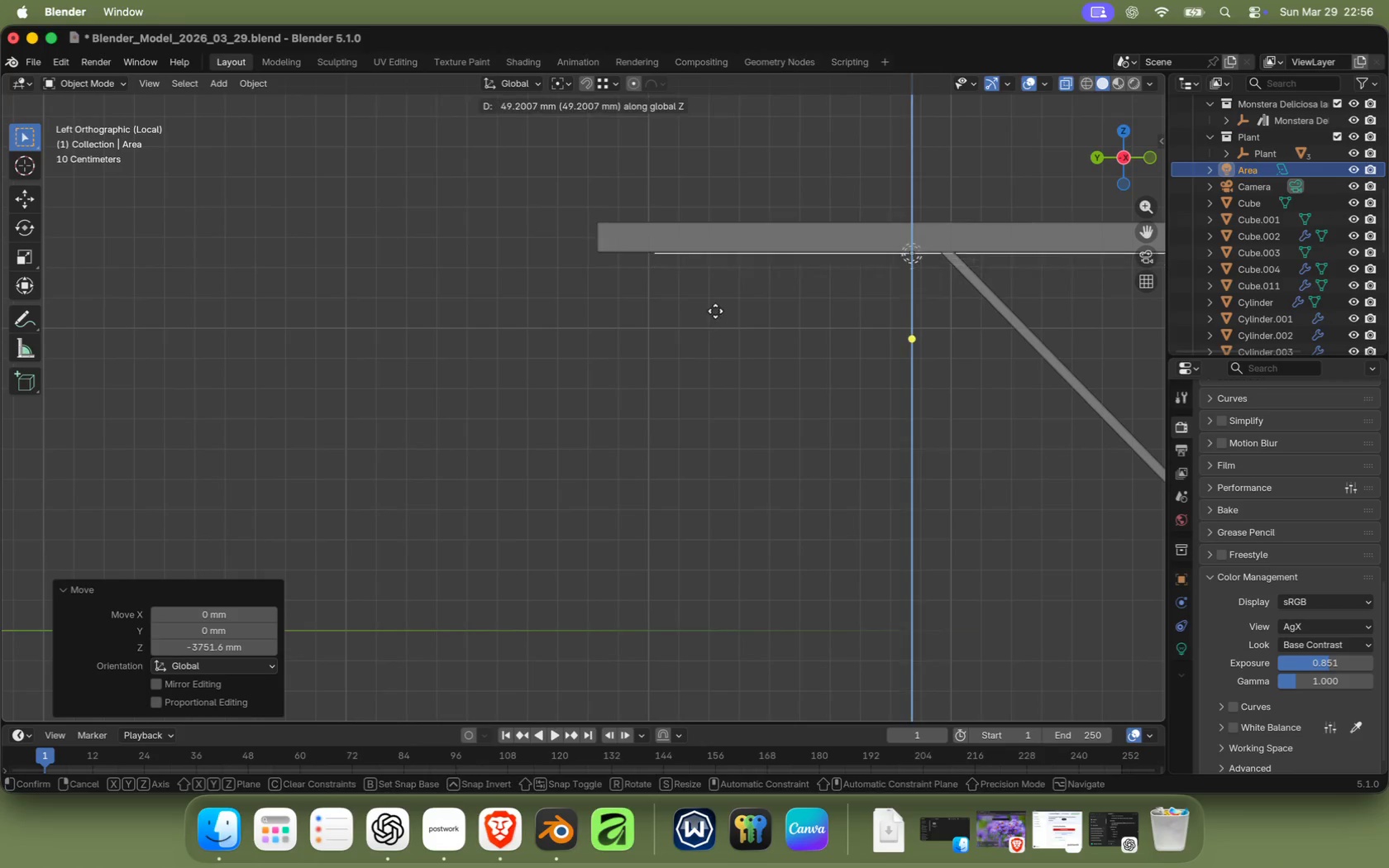 
left_click([714, 314])
 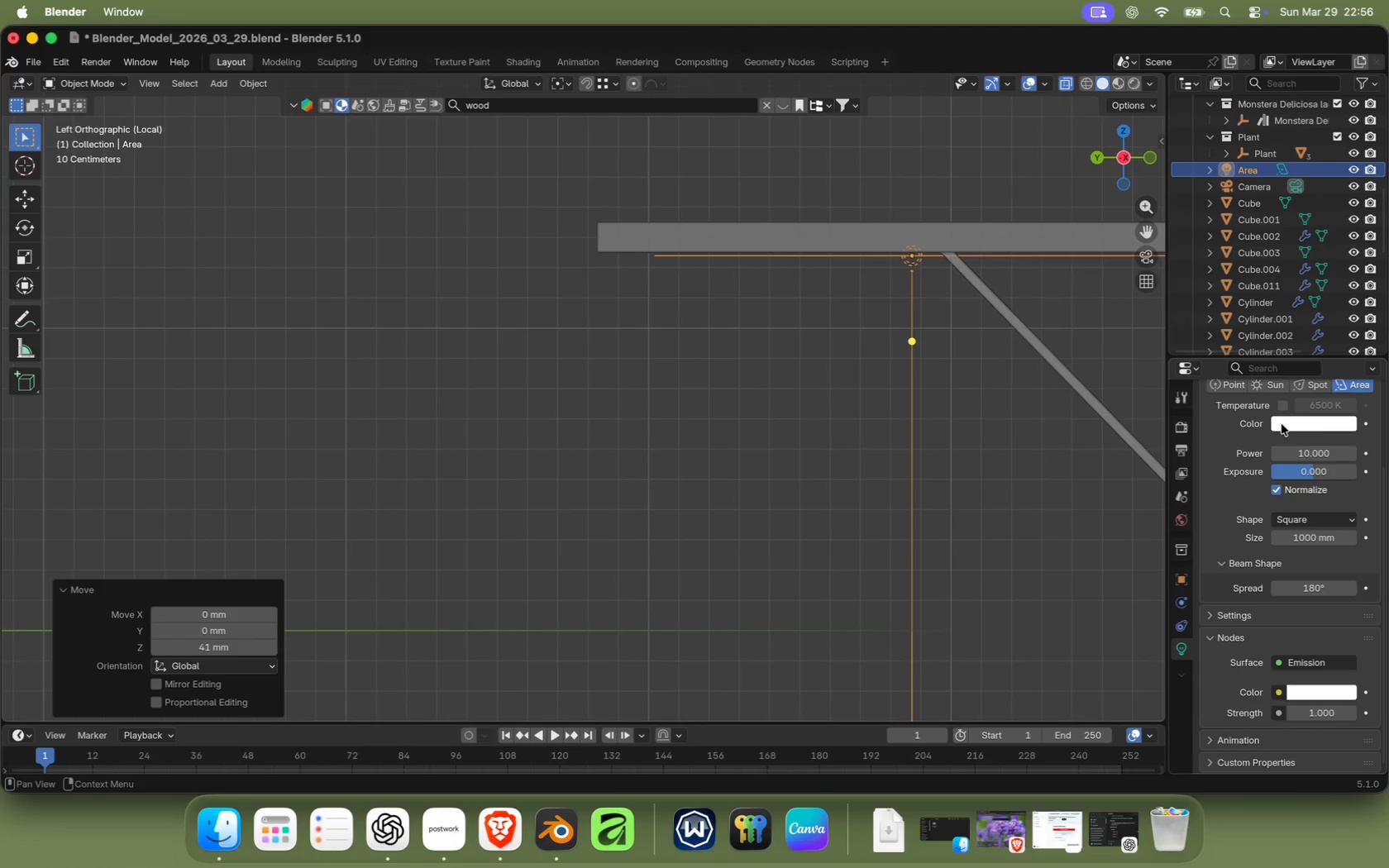 
left_click([1284, 408])
 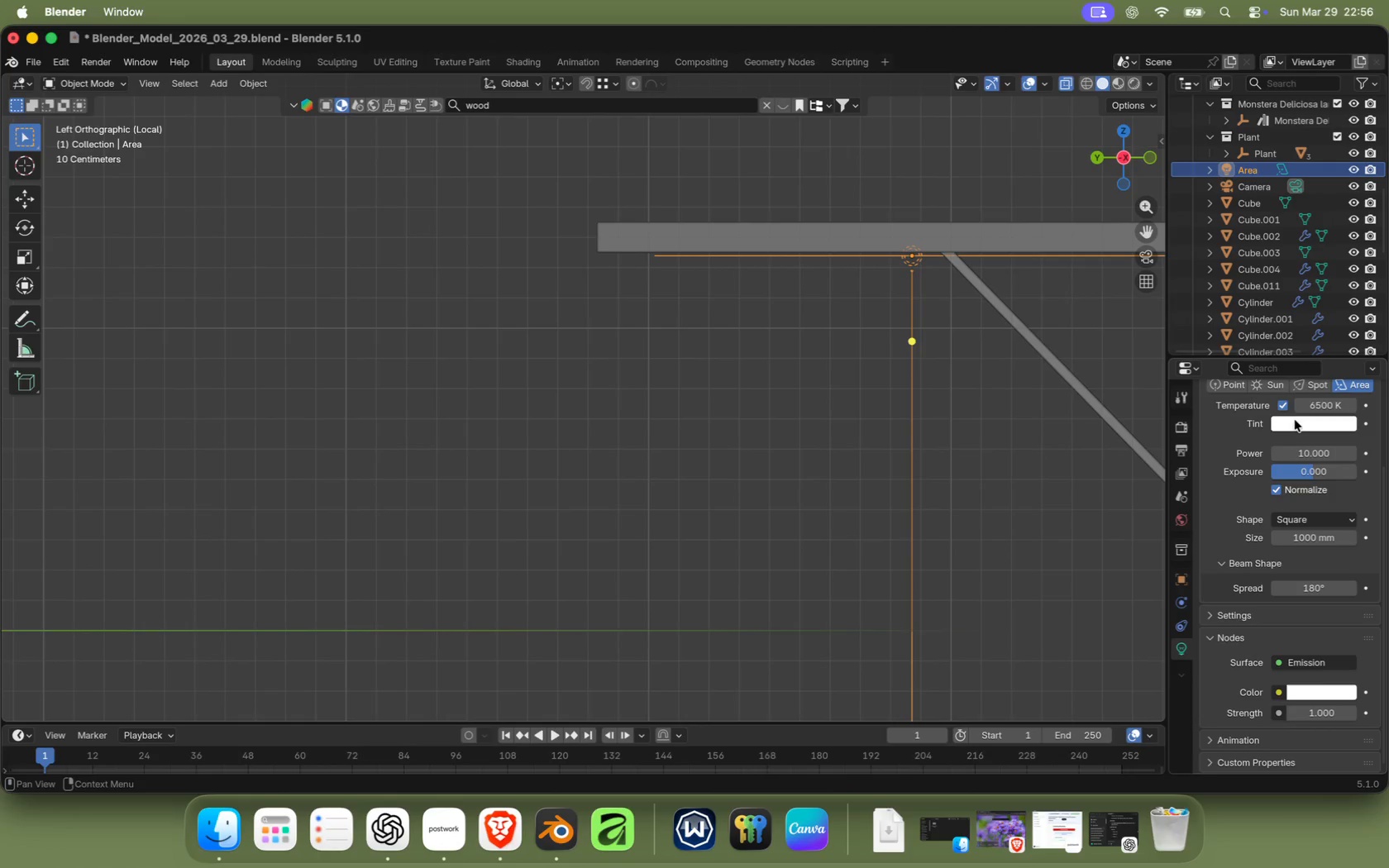 
left_click([1307, 408])
 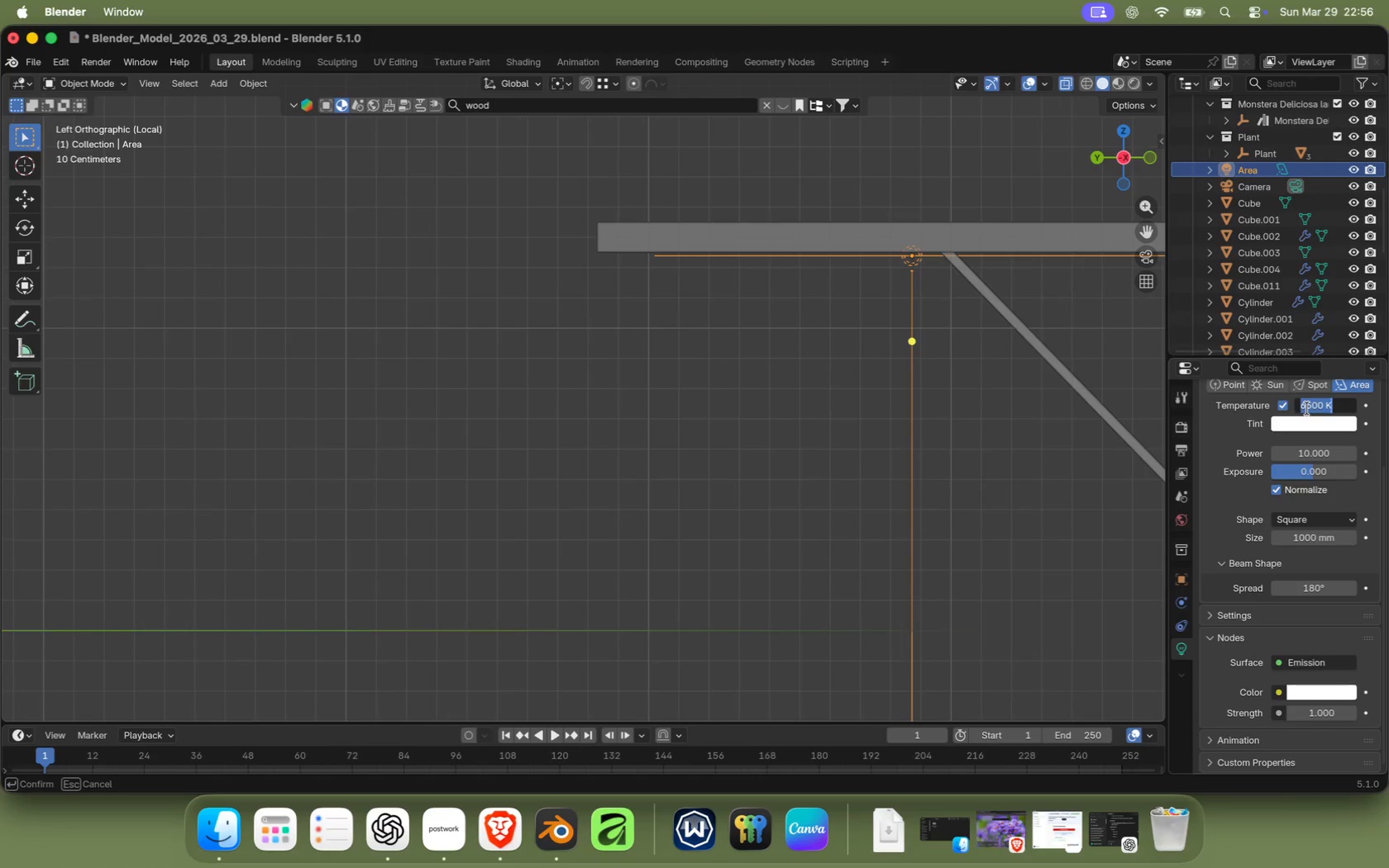 
type(3000)
 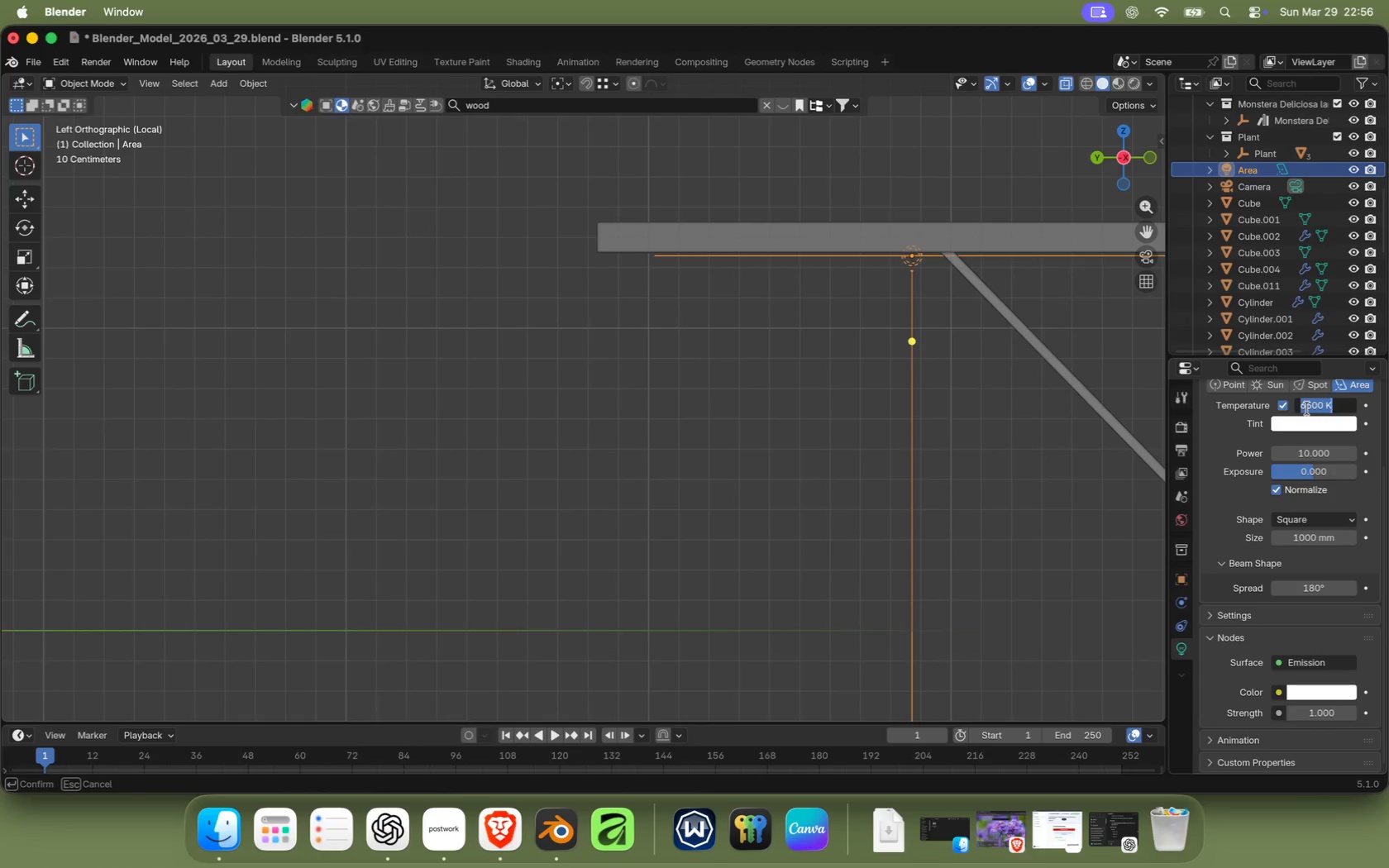 
key(Enter)
 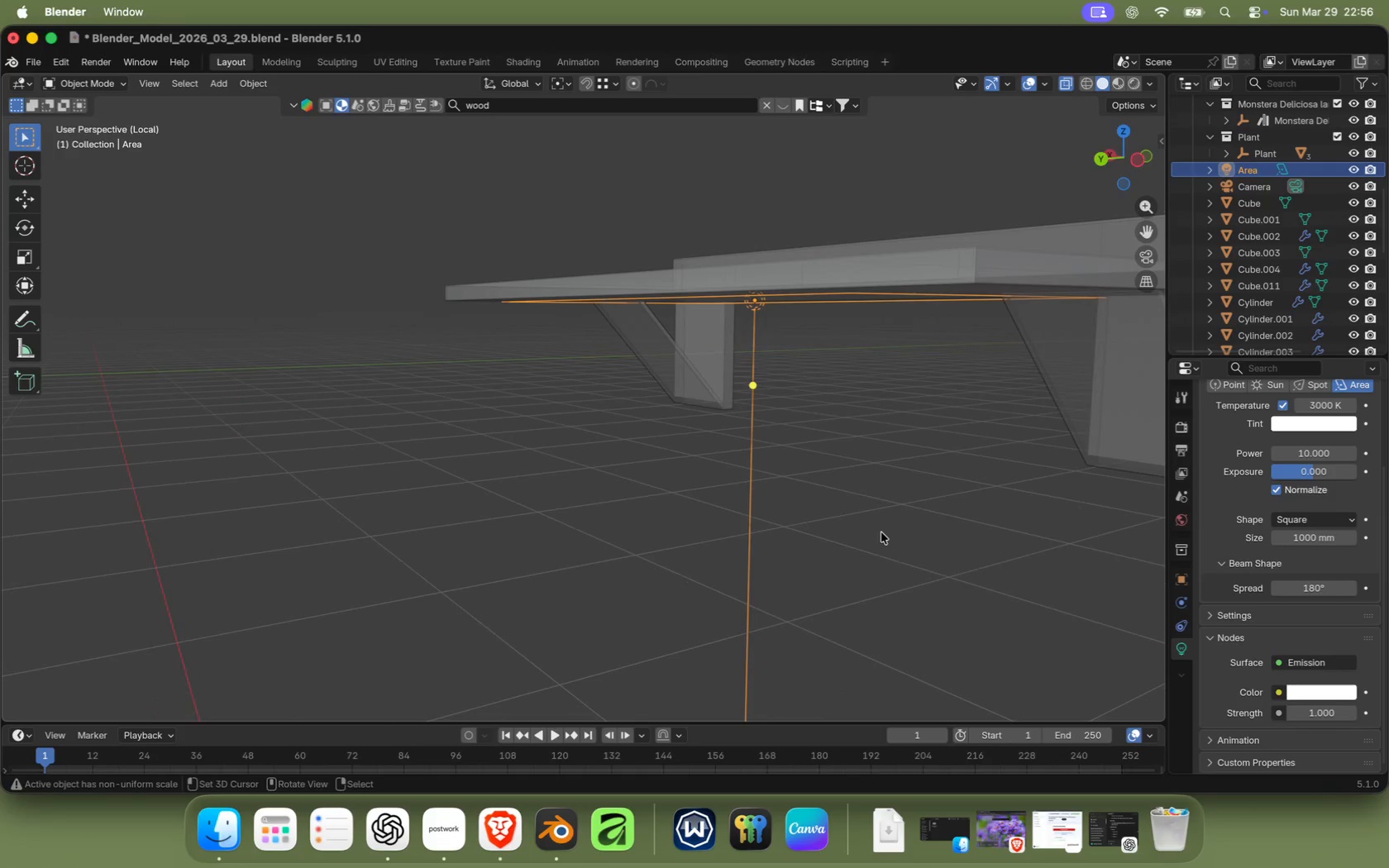 
scroll: coordinate [895, 517], scroll_direction: down, amount: 2.0
 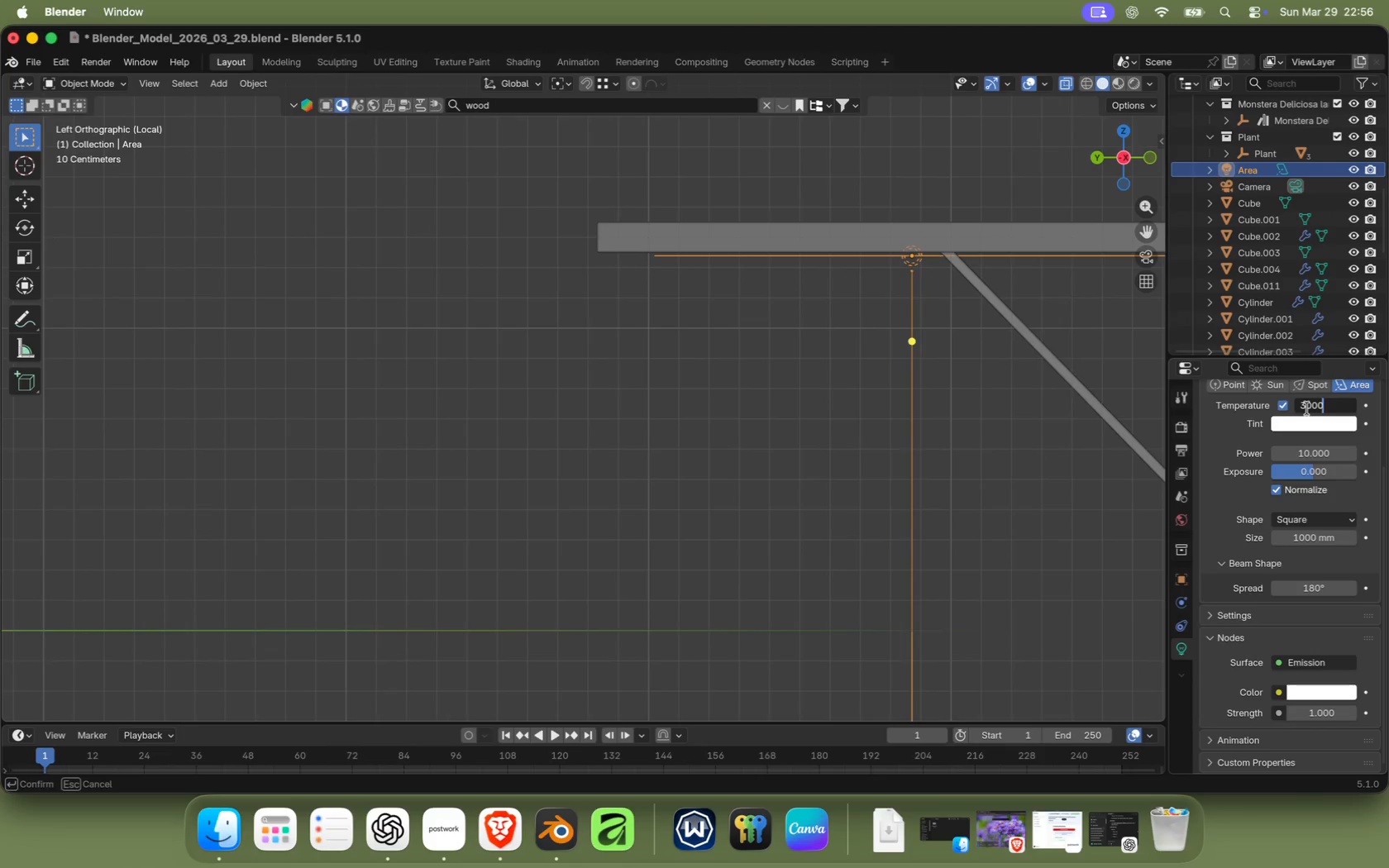 
key(0)
 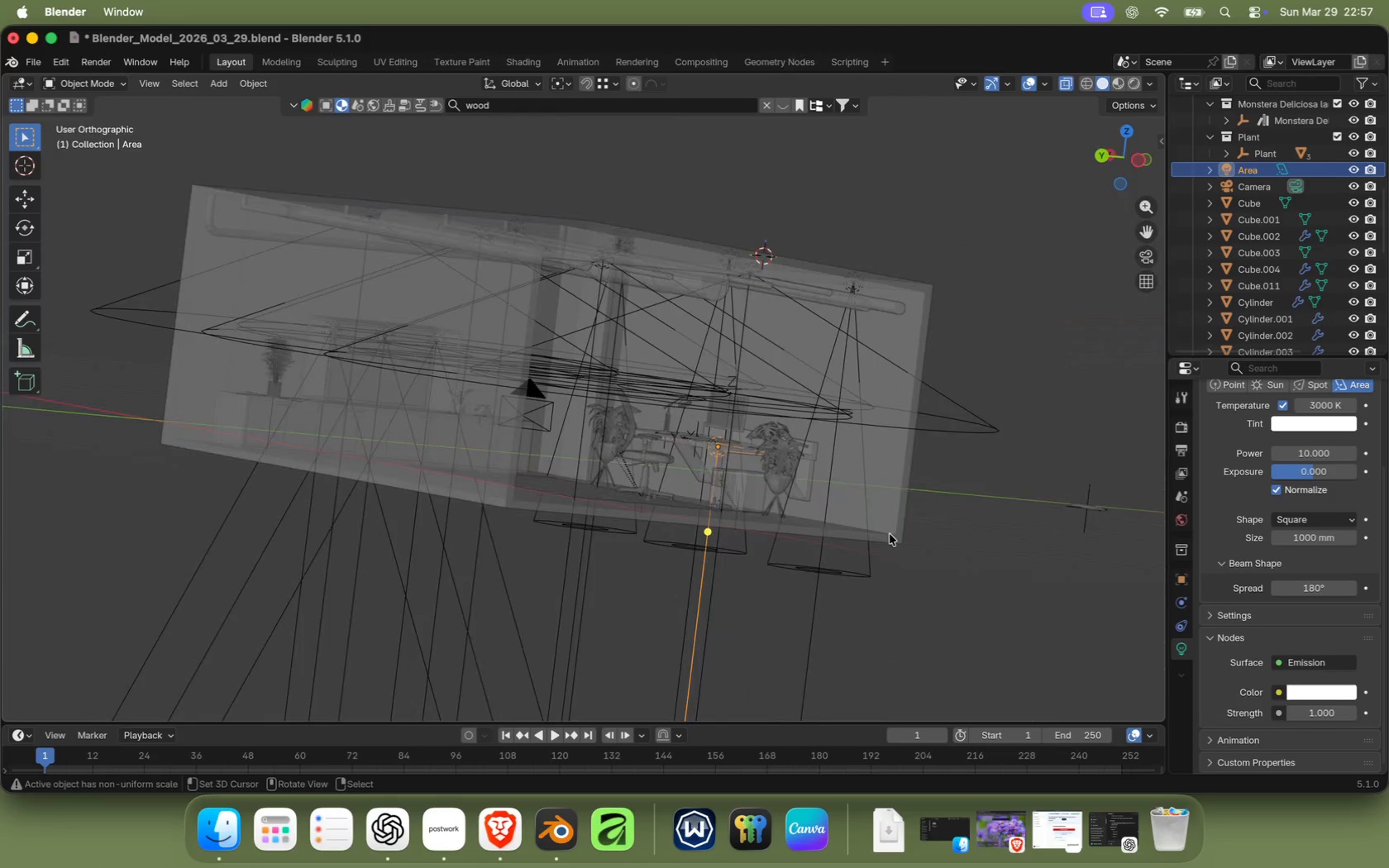 
key(Slash)
 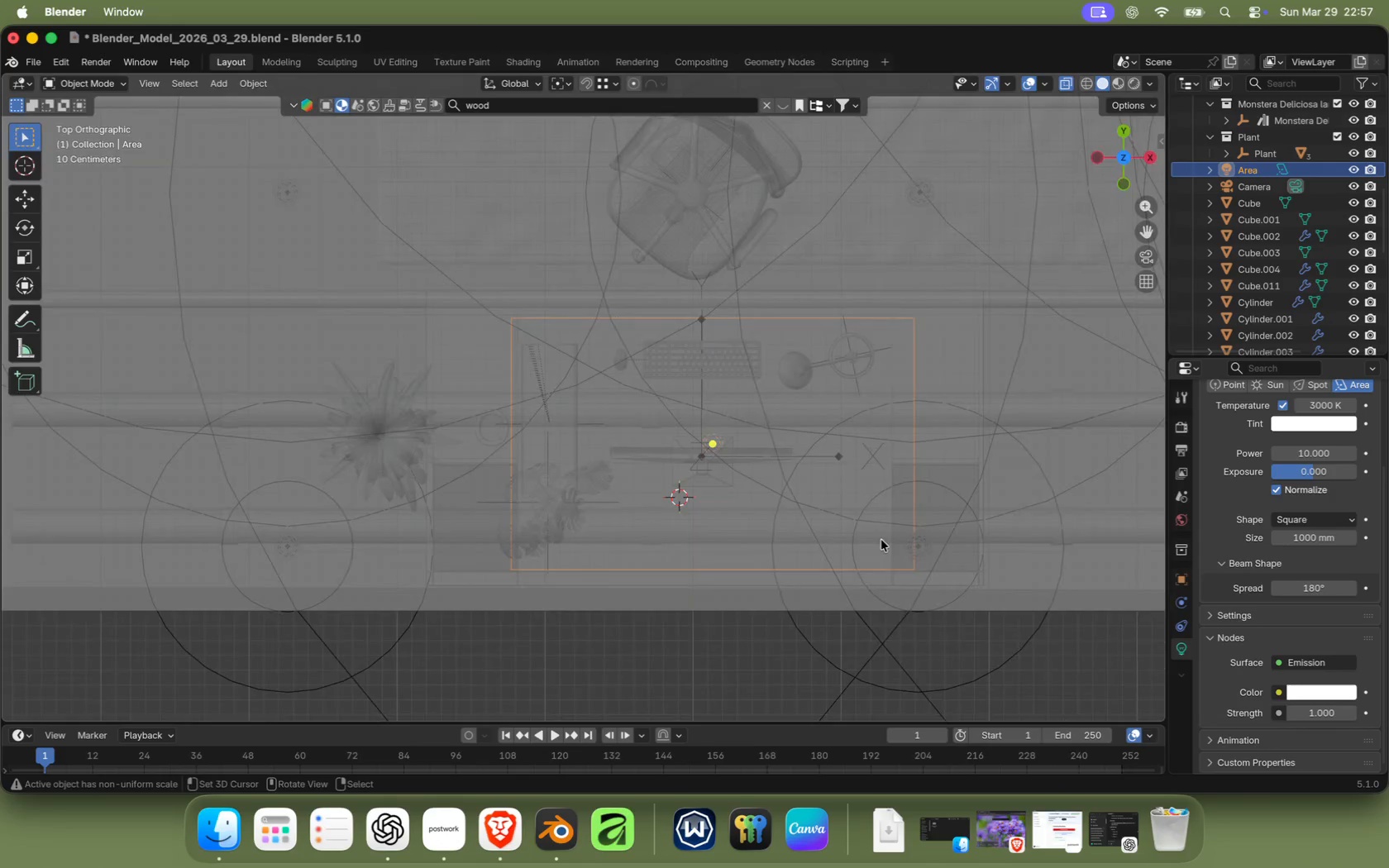 
key(Slash)
 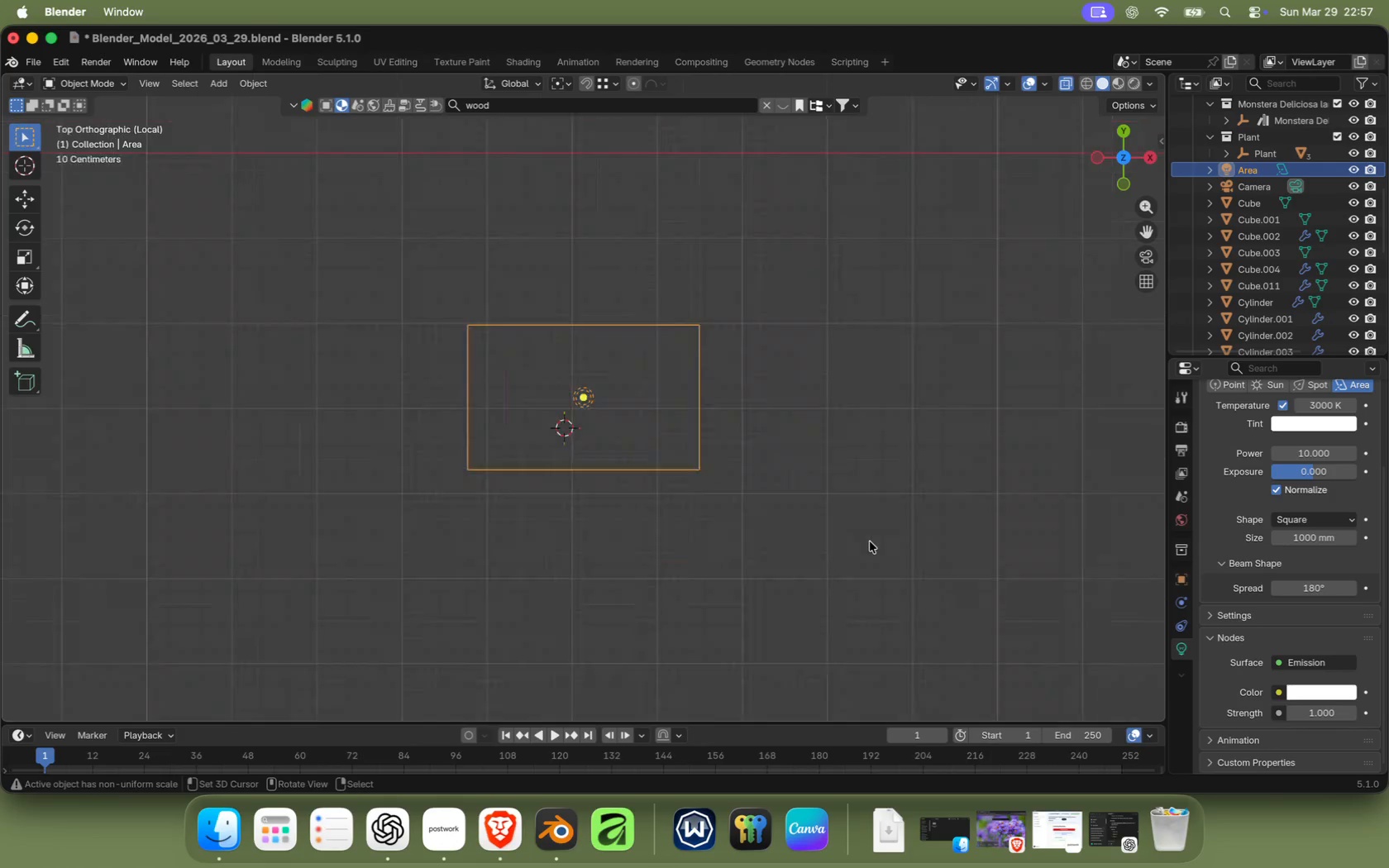 
key(Slash)
 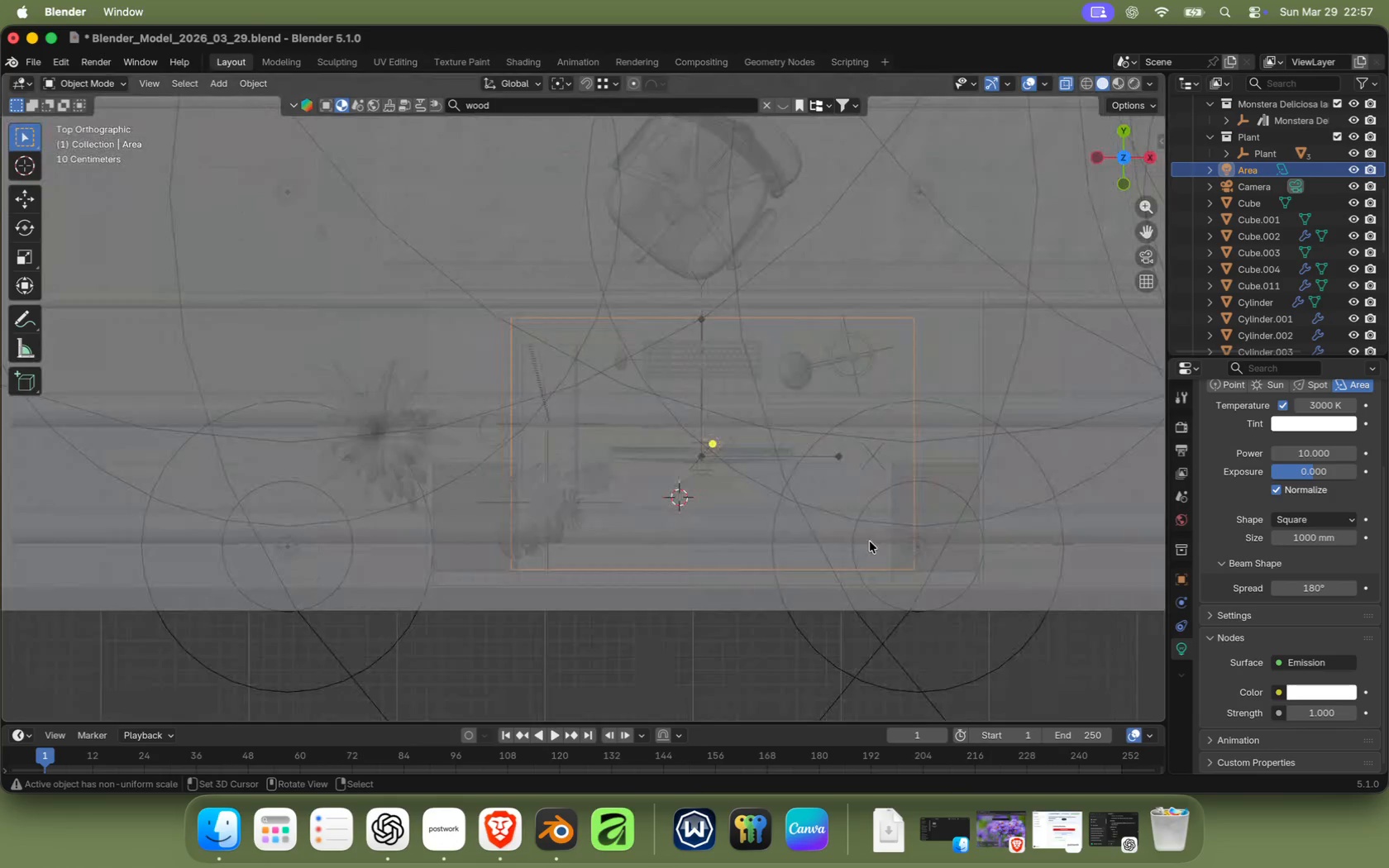 
key(0)
 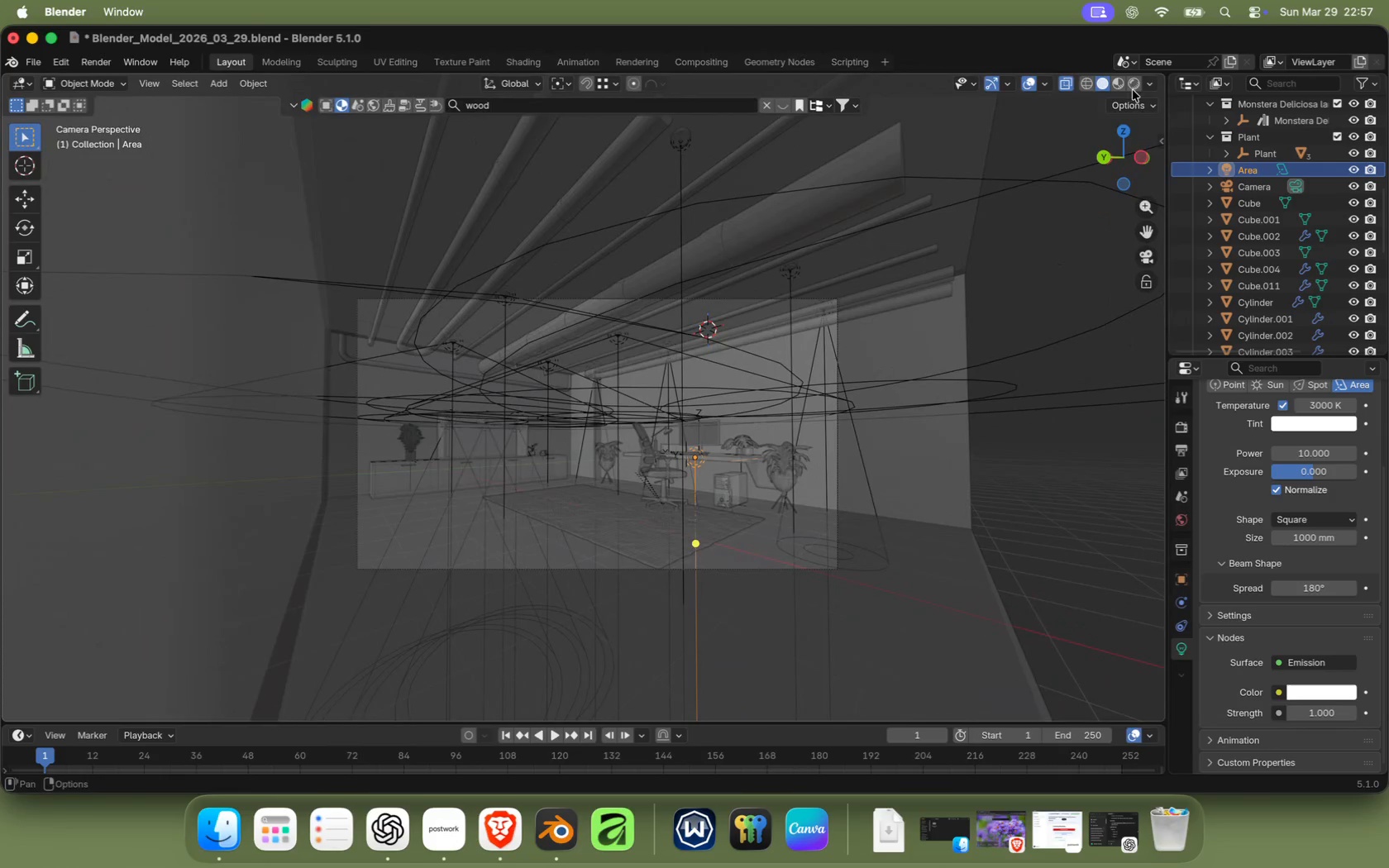 
scroll: coordinate [685, 405], scroll_direction: up, amount: 1.0
 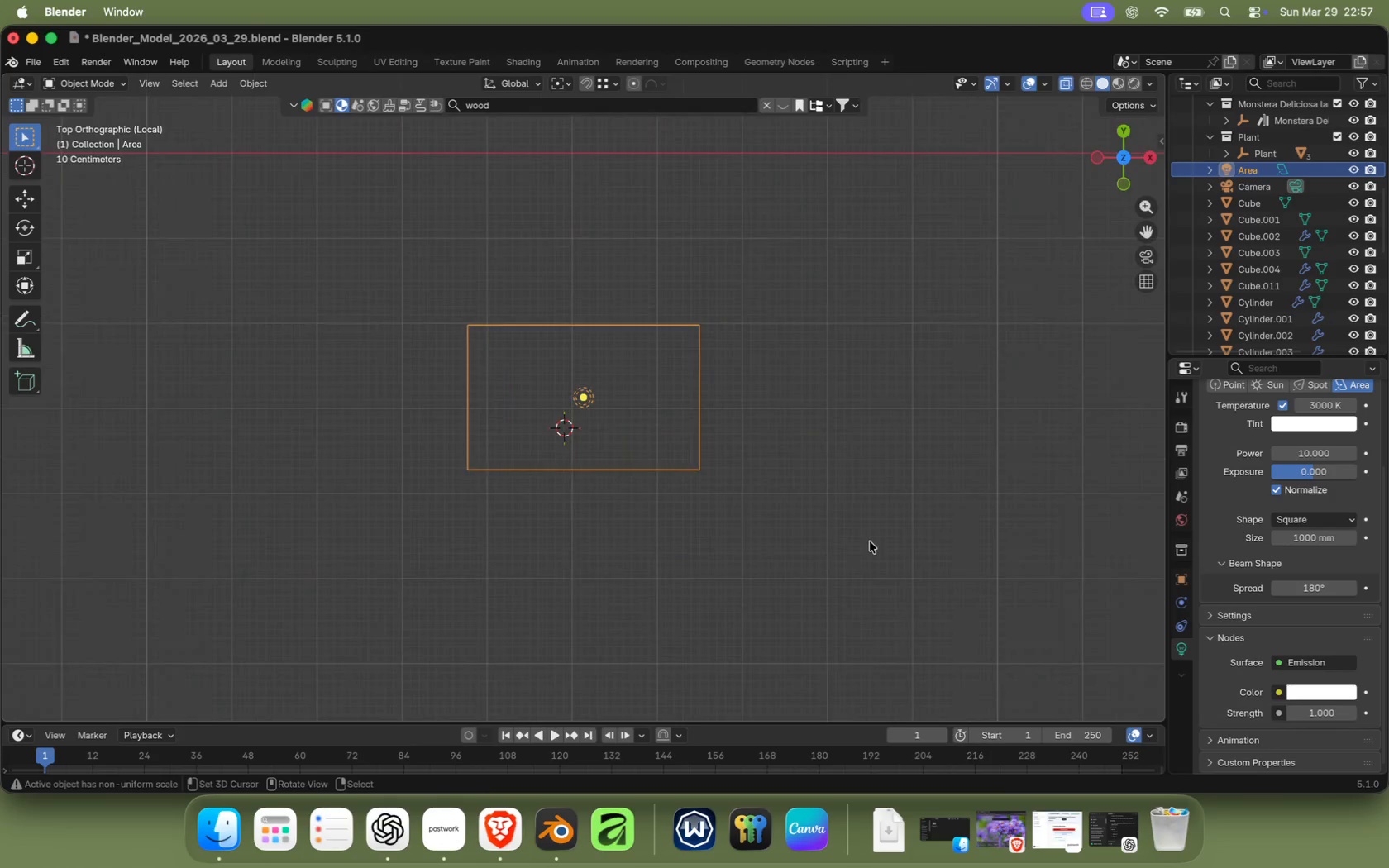 
left_click([1132, 88])
 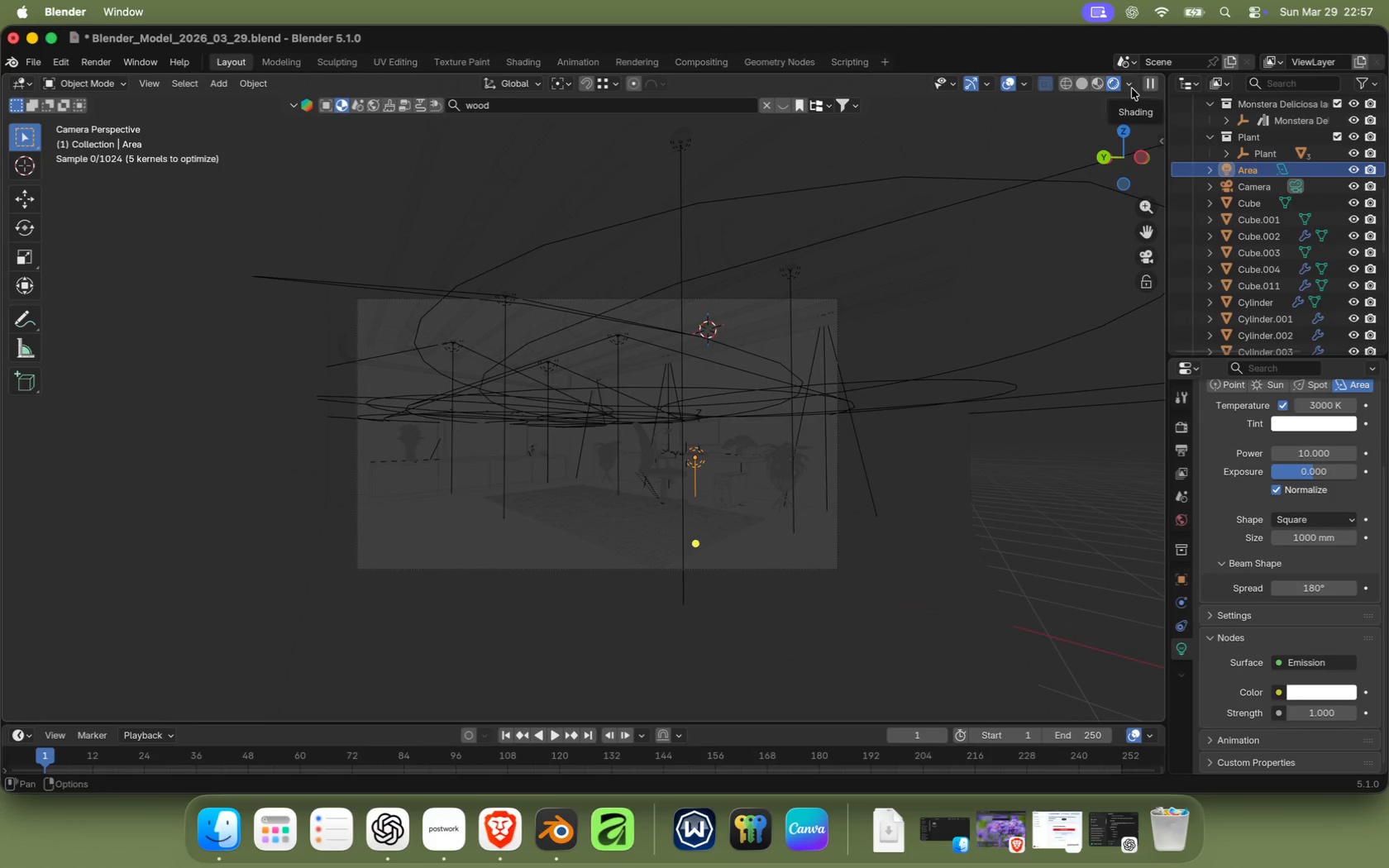 
wait(11.56)
 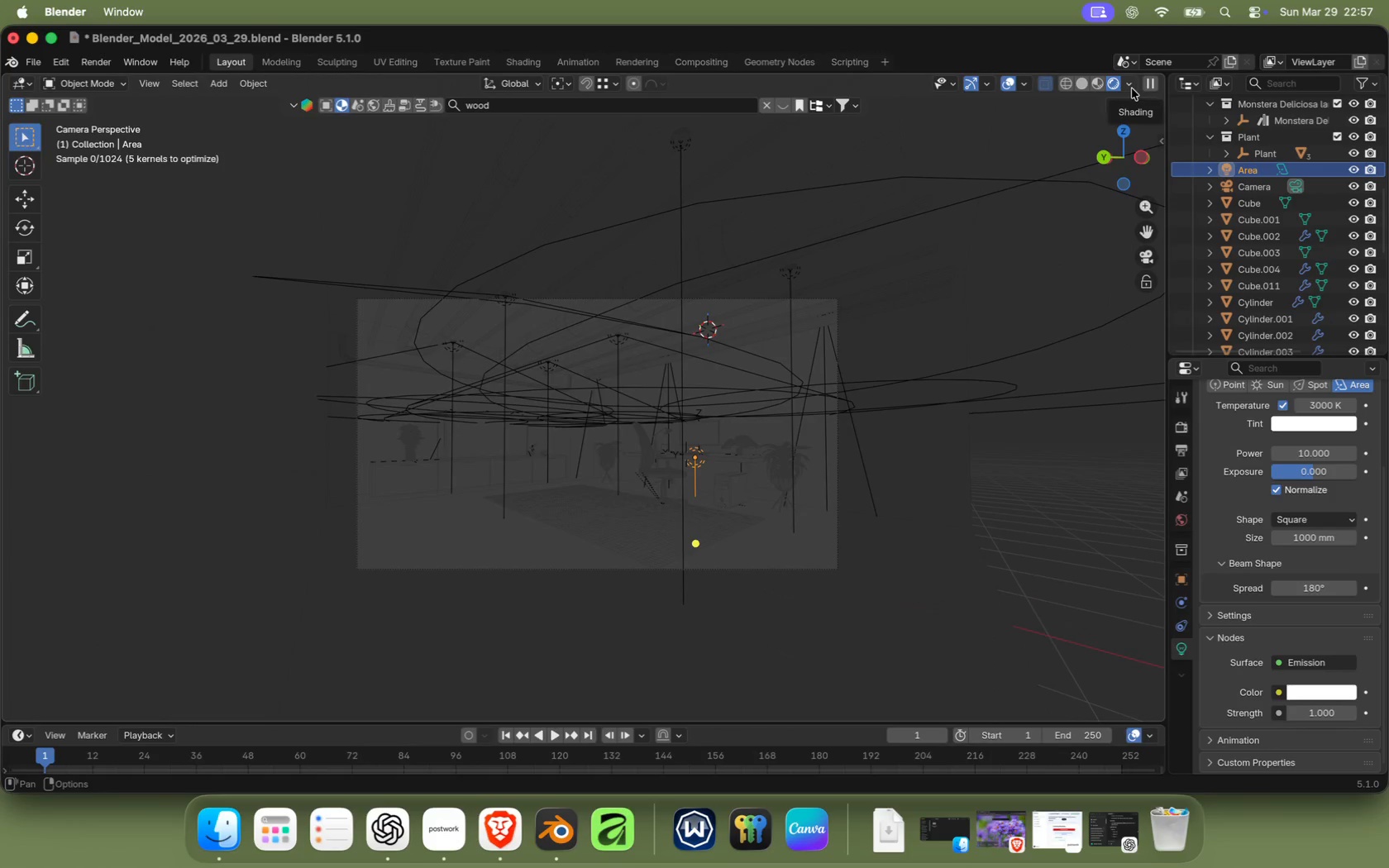 
scroll: coordinate [694, 460], scroll_direction: up, amount: 3.0
 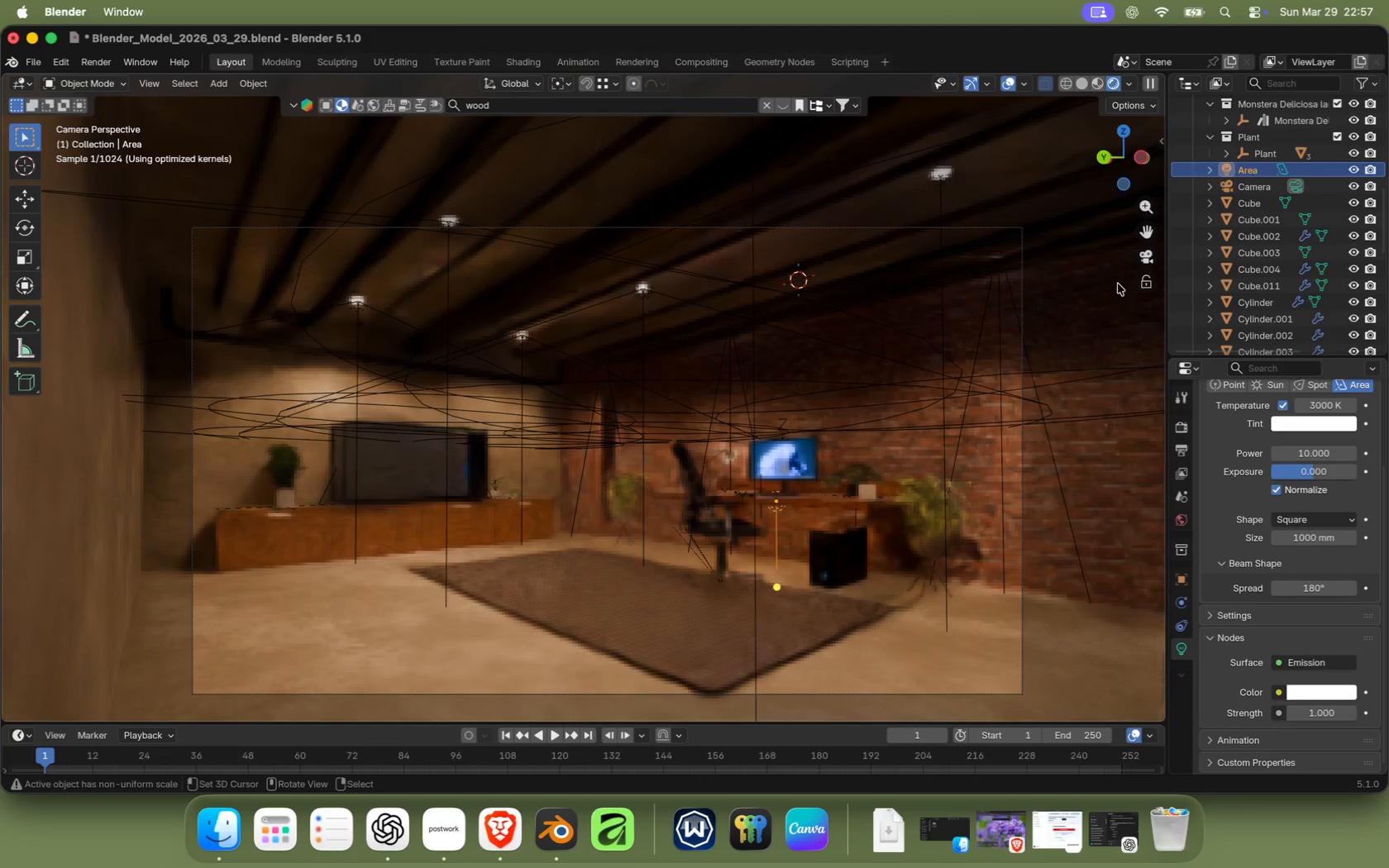 
right_click([1018, 314])
 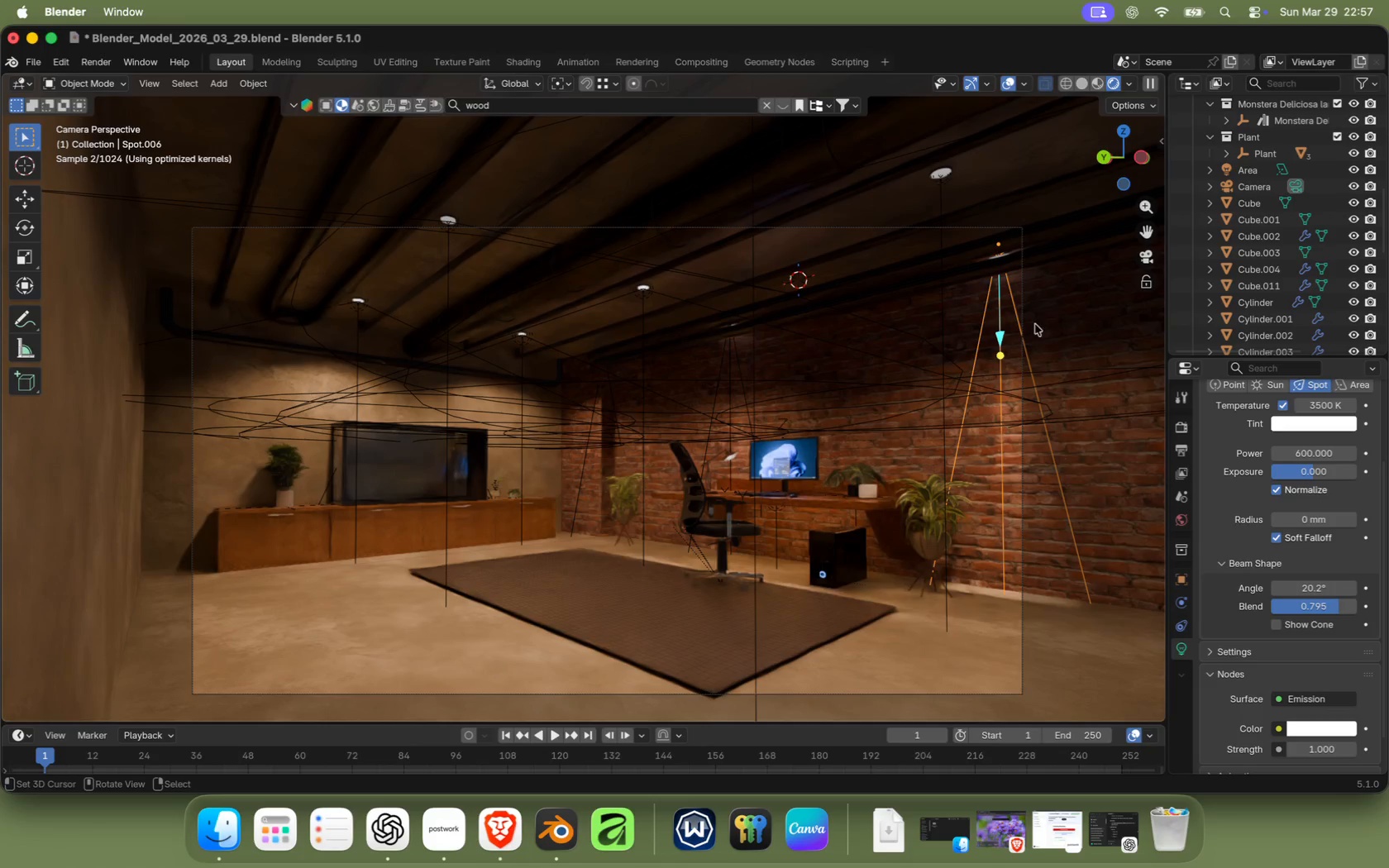 
right_click([1048, 324])
 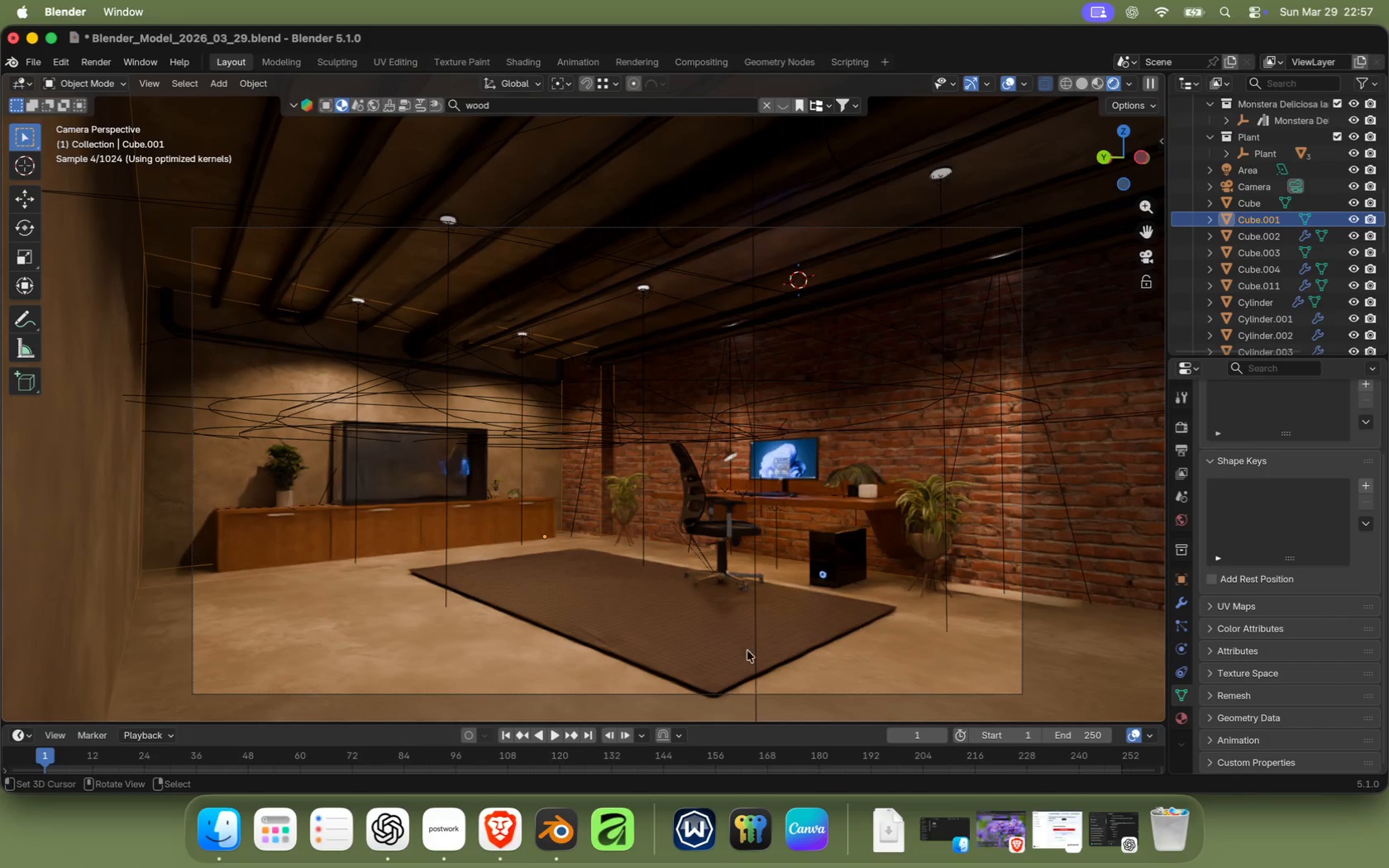 
right_click([461, 649])
 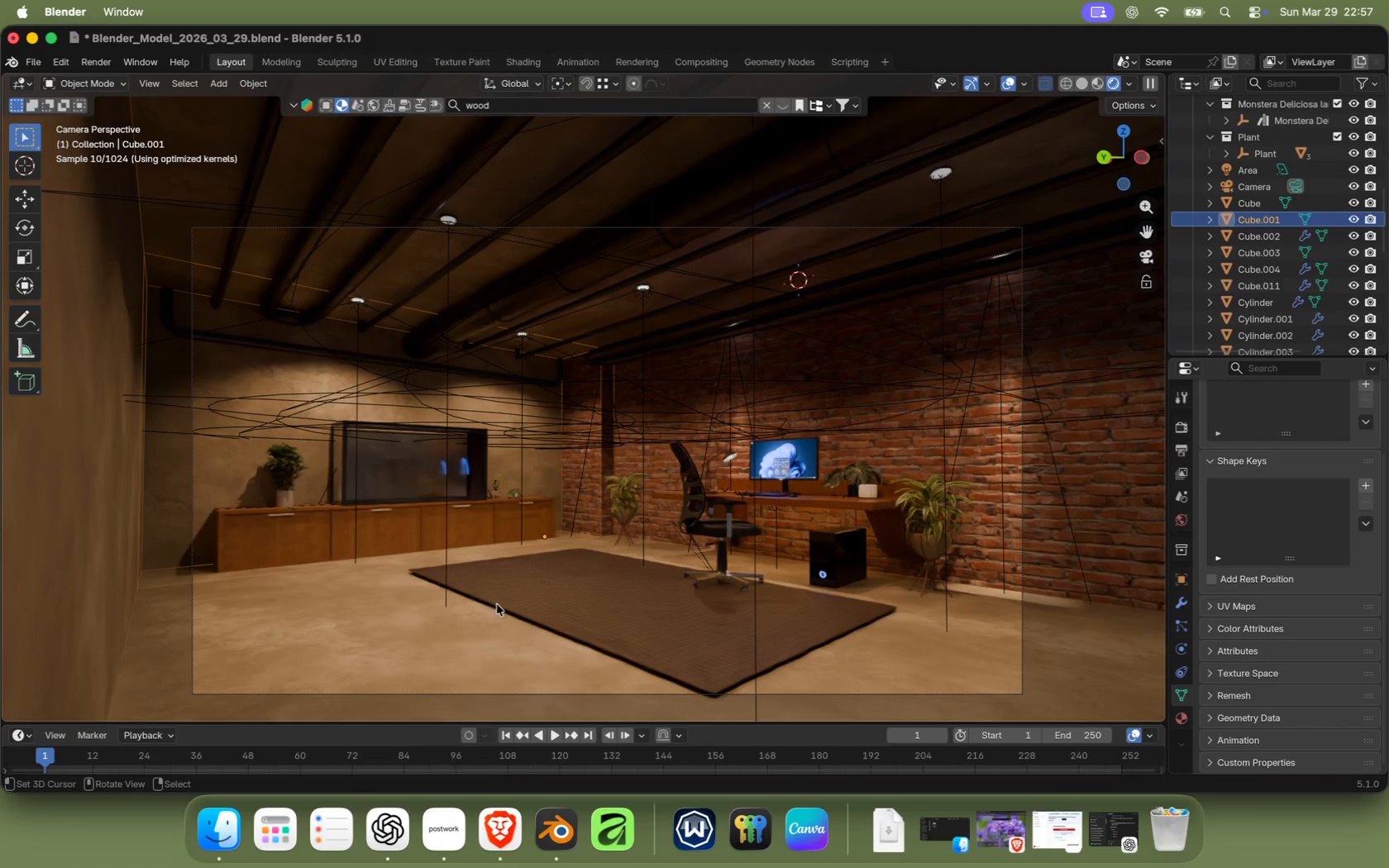 
wait(7.25)
 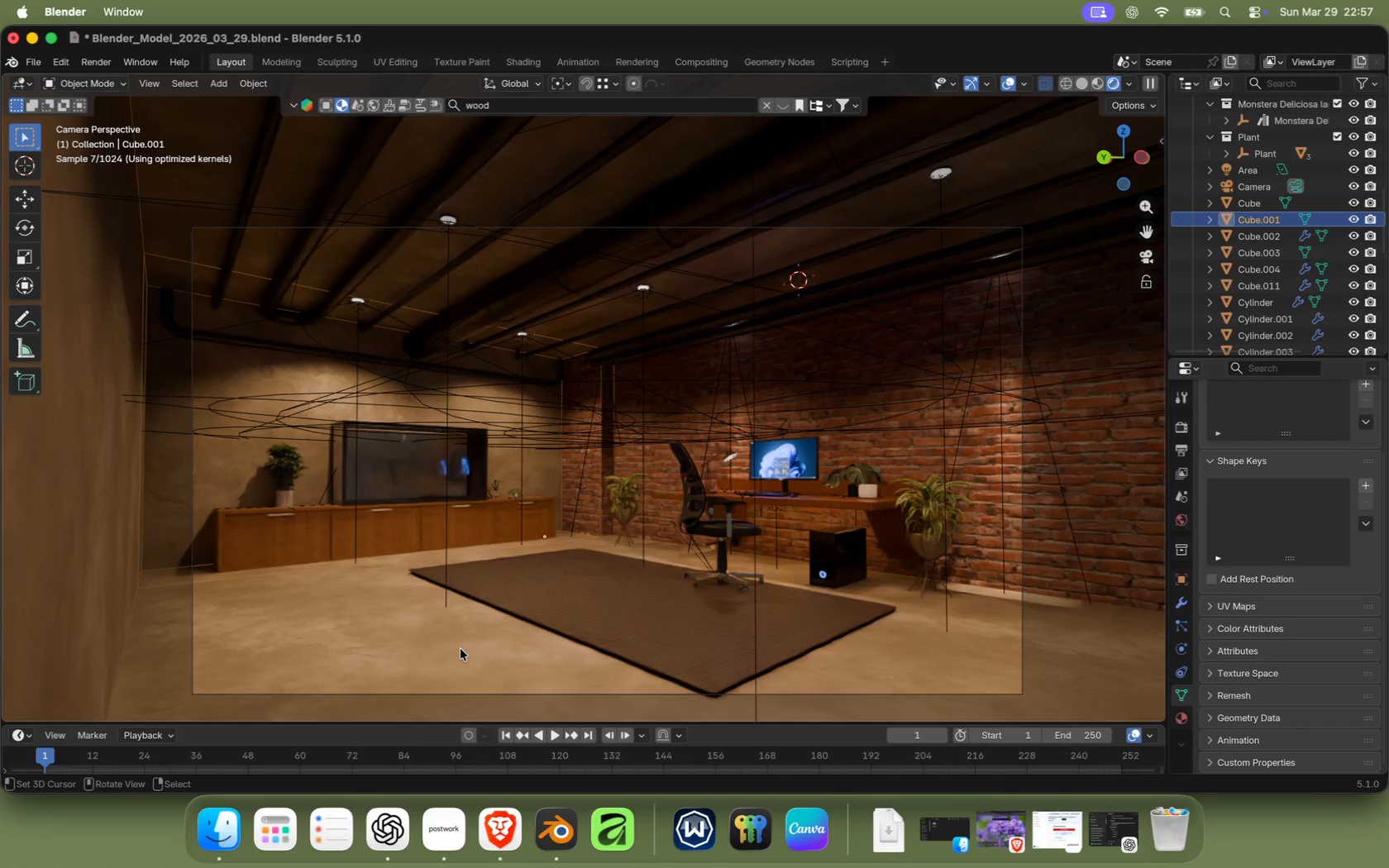 
left_click([438, 850])